 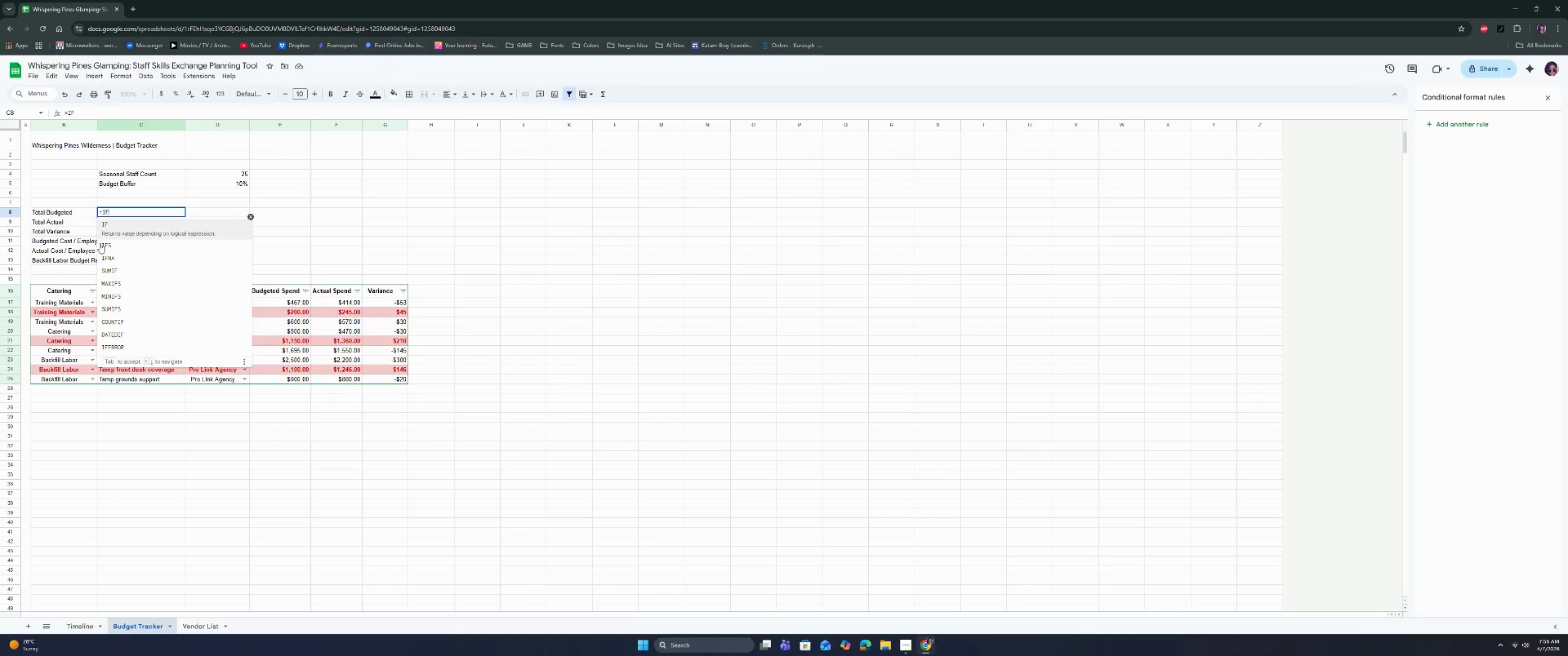 
key(Enter)
 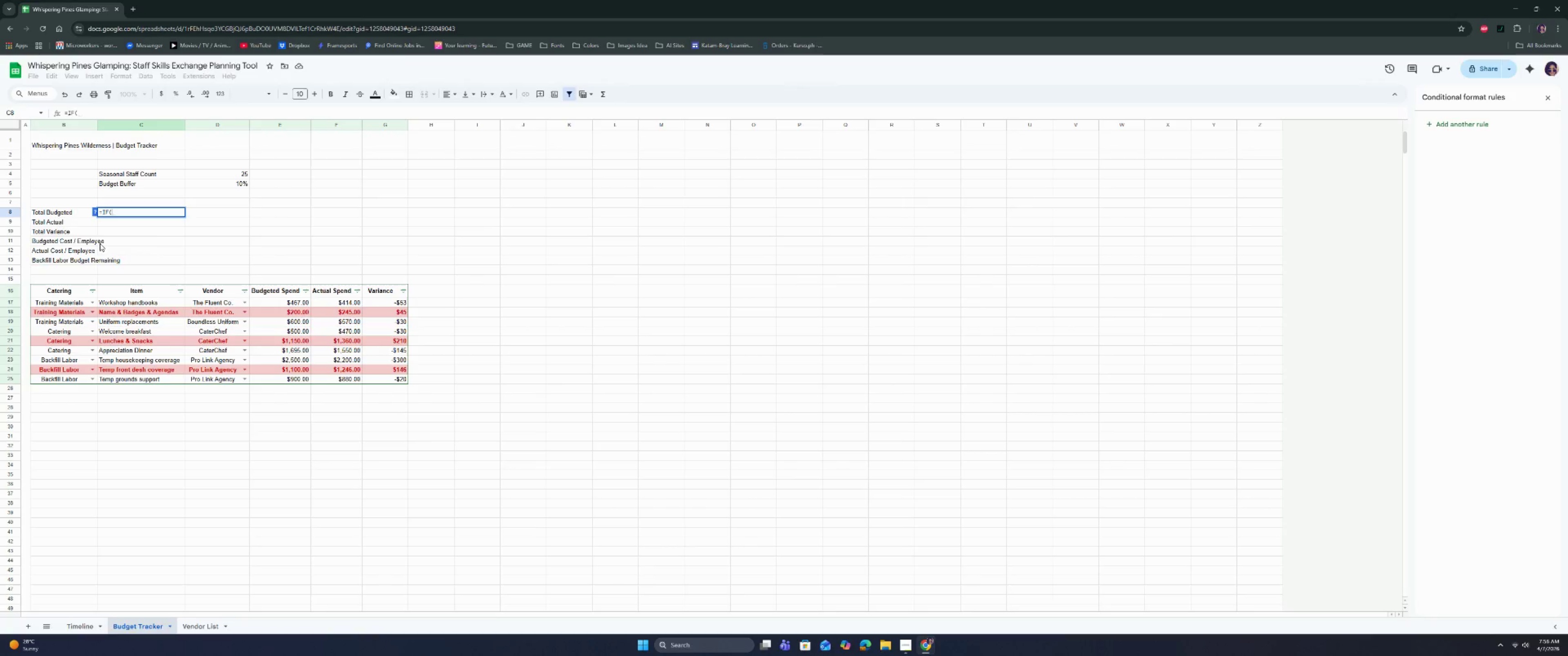 
key(Backspace)
 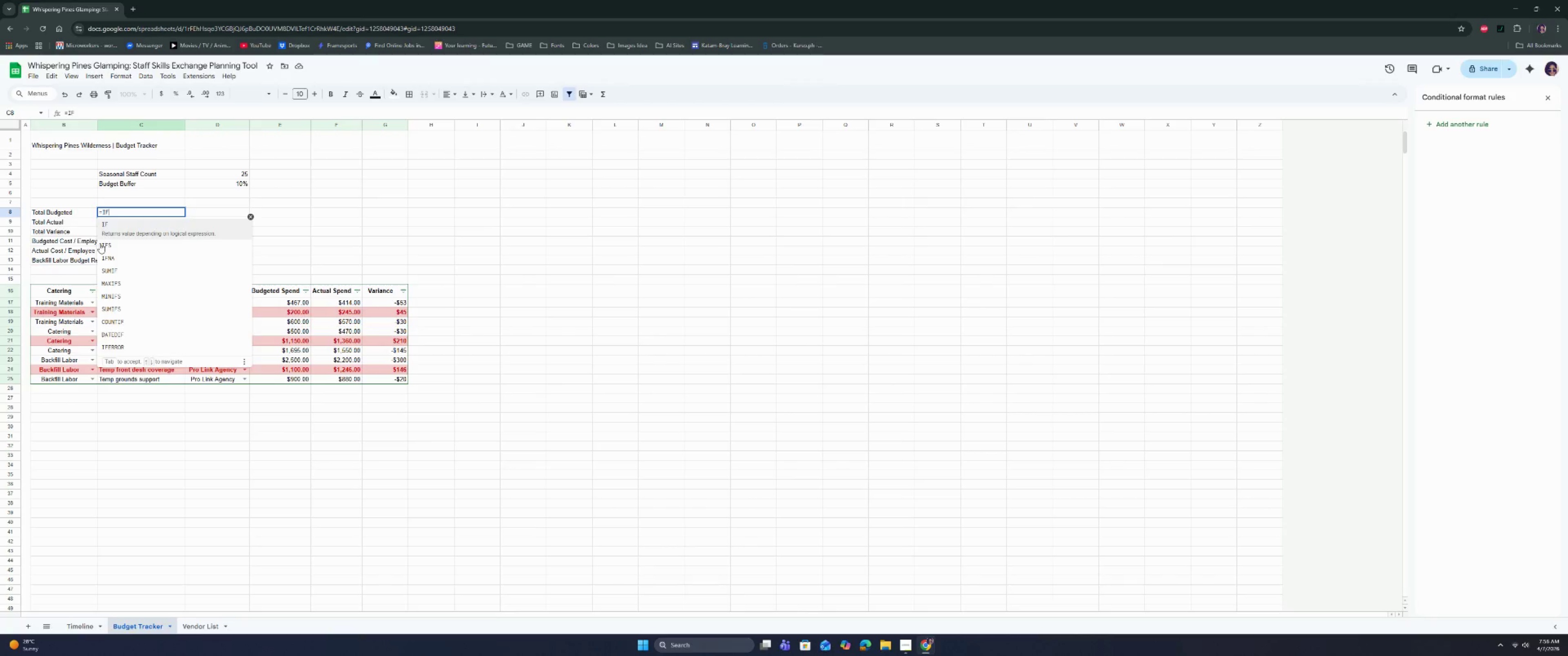 
key(E)
 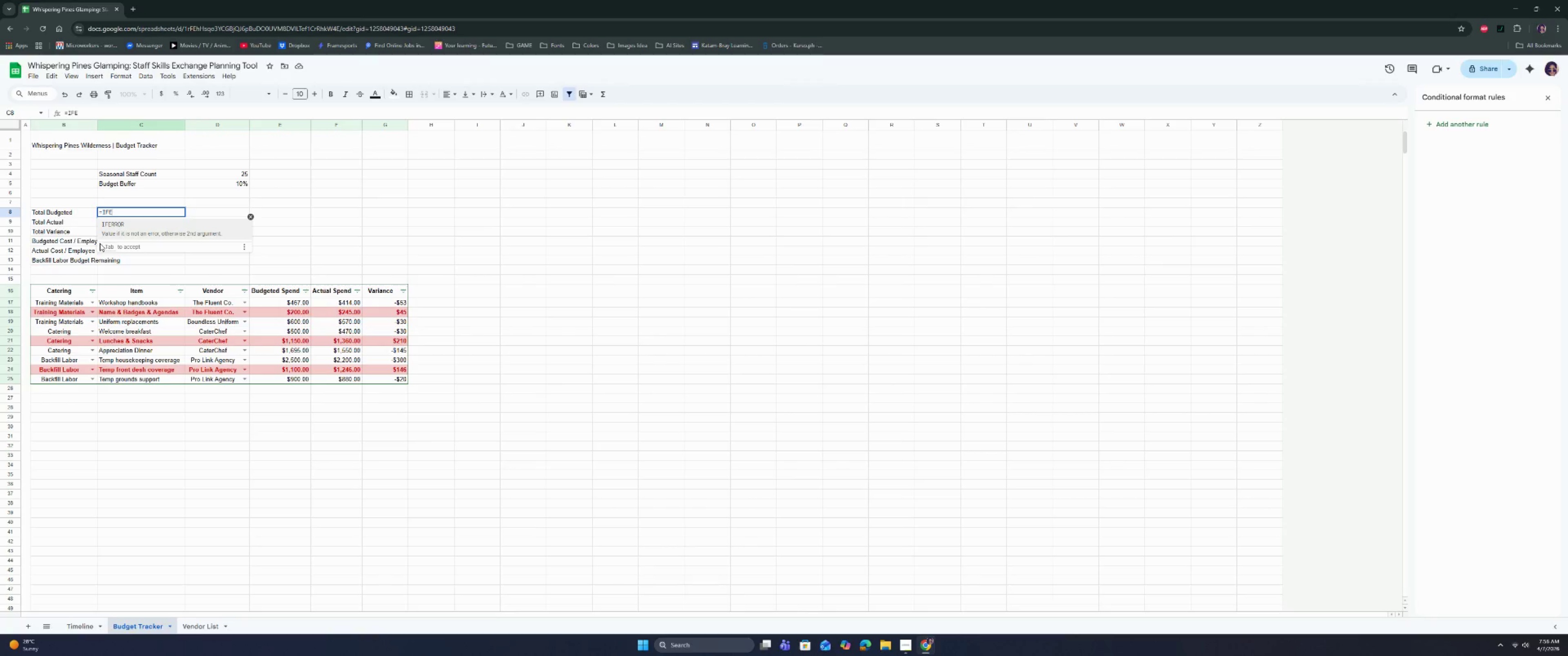 
key(Enter)
 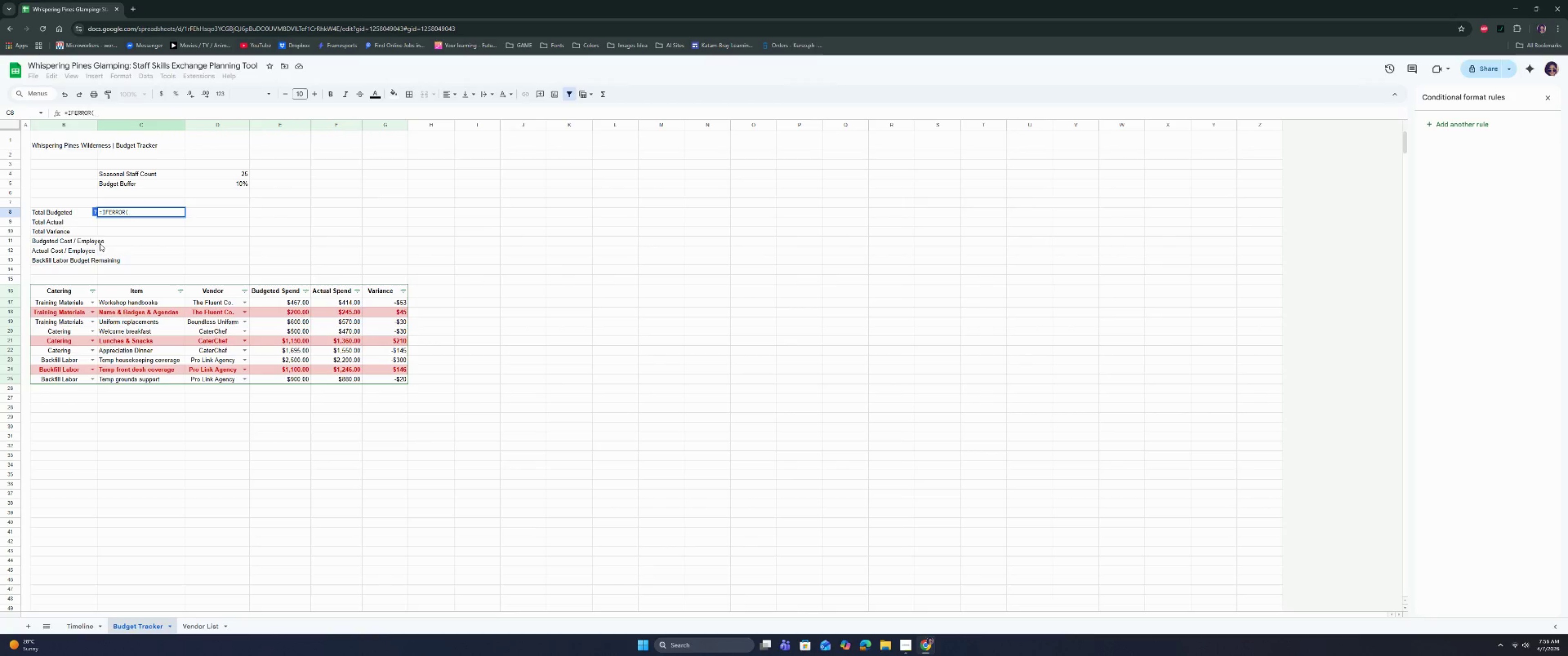 
type(SUM)
 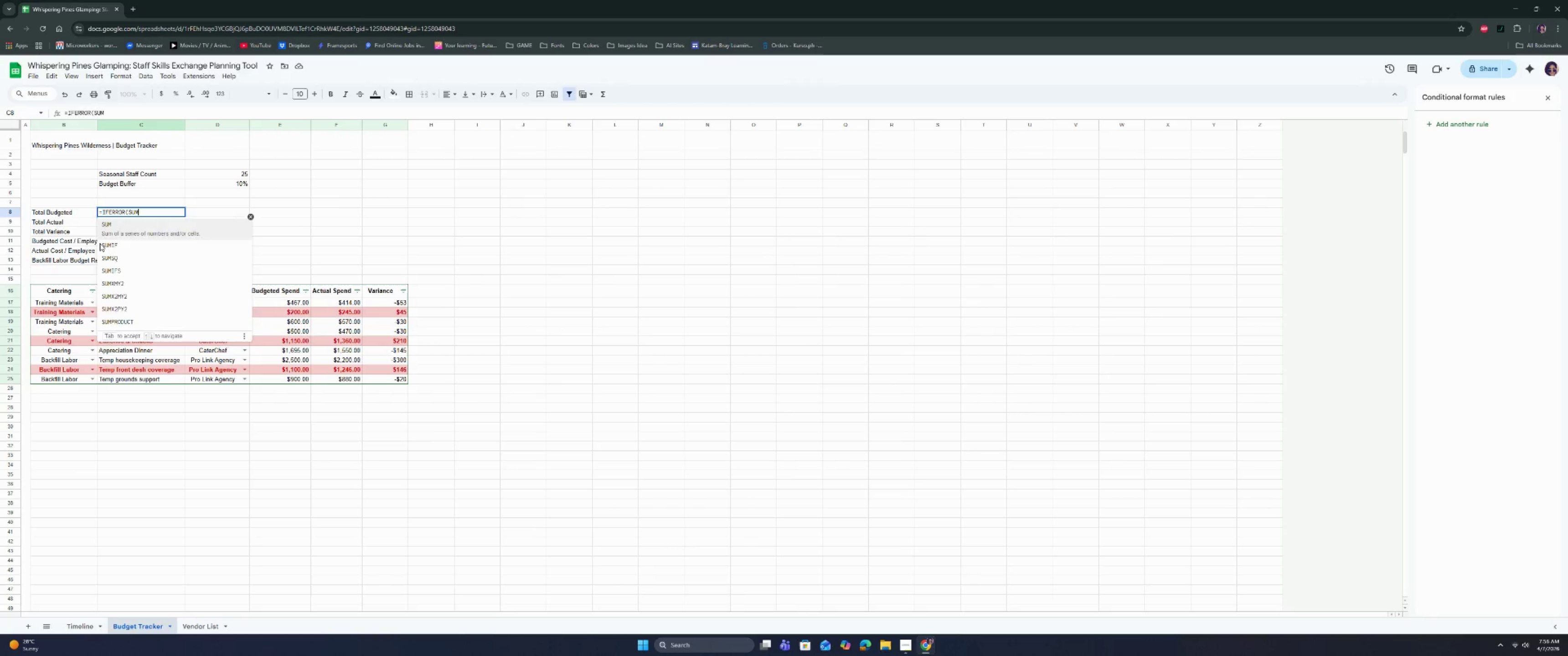 
key(Enter)
 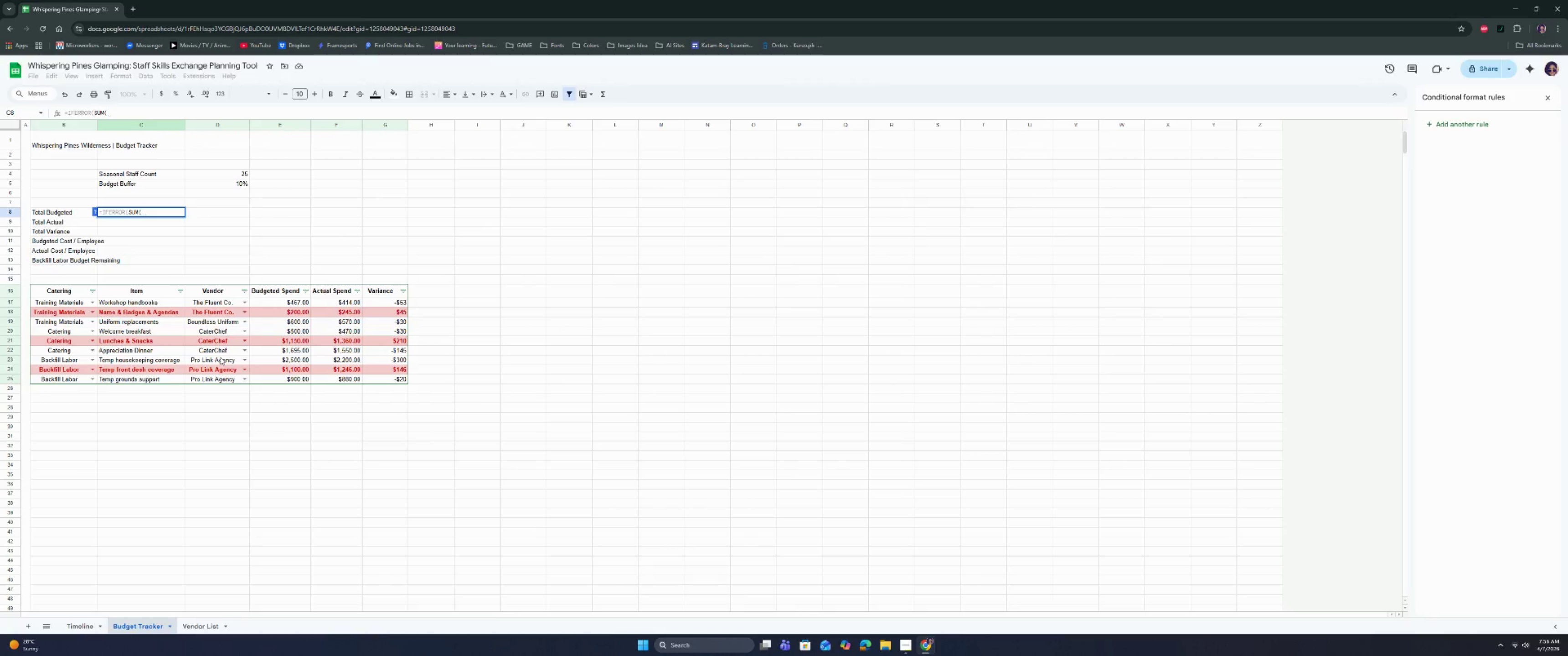 
wait(5.27)
 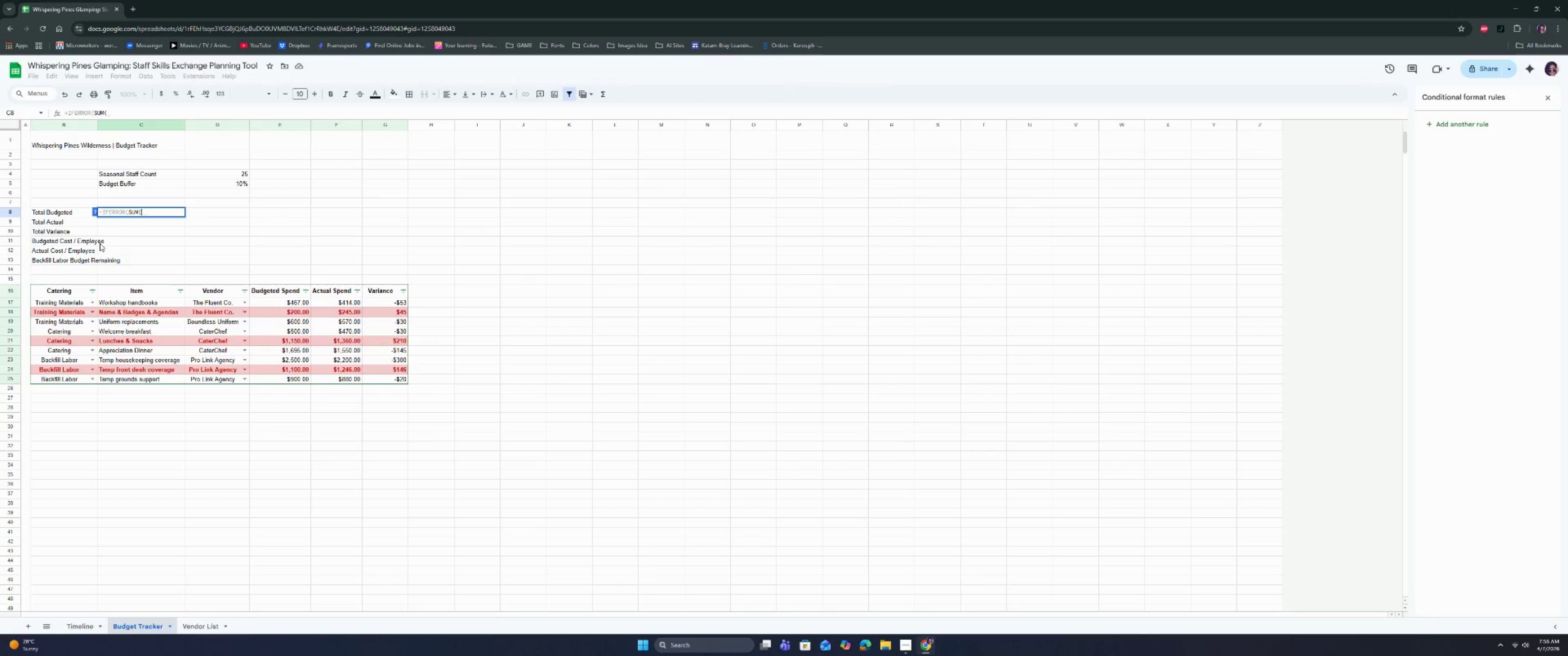 
left_click([270, 306])
 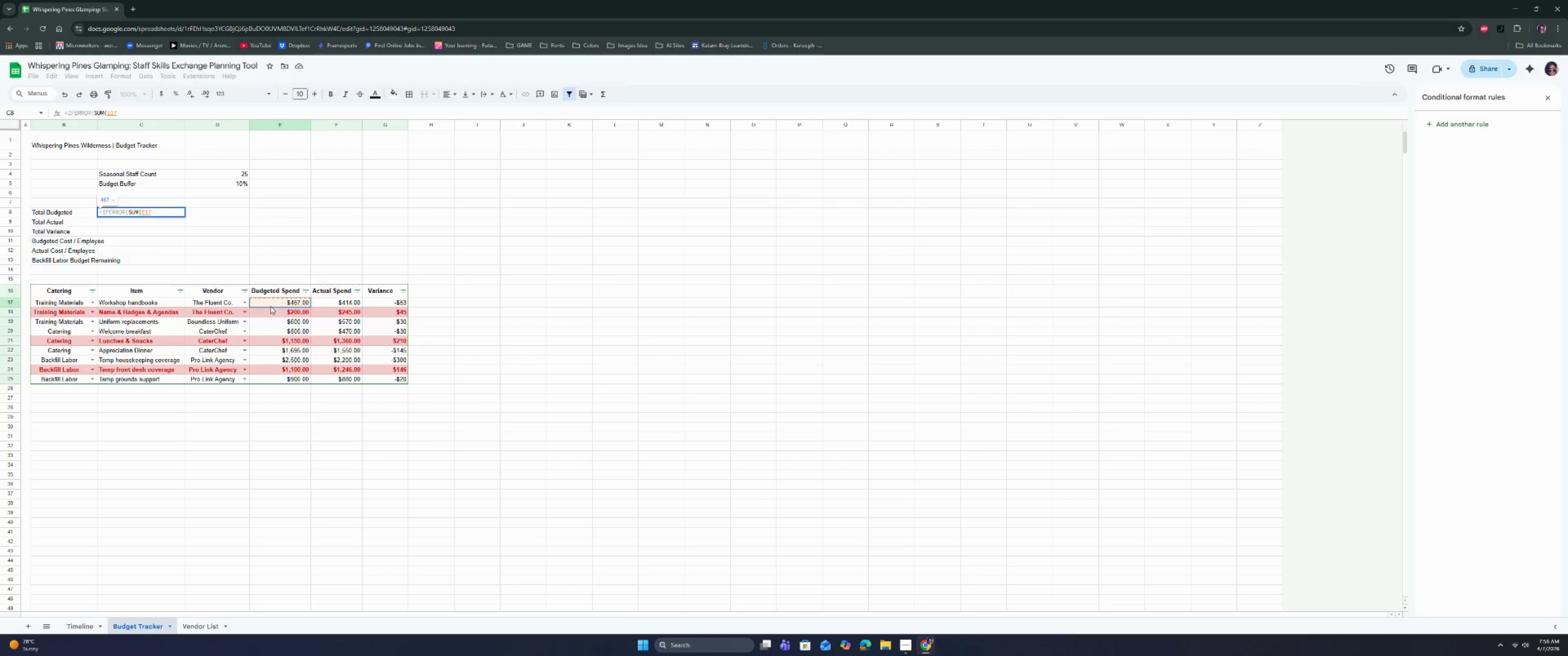 
left_click_drag(start_coordinate=[271, 304], to_coordinate=[274, 378])
 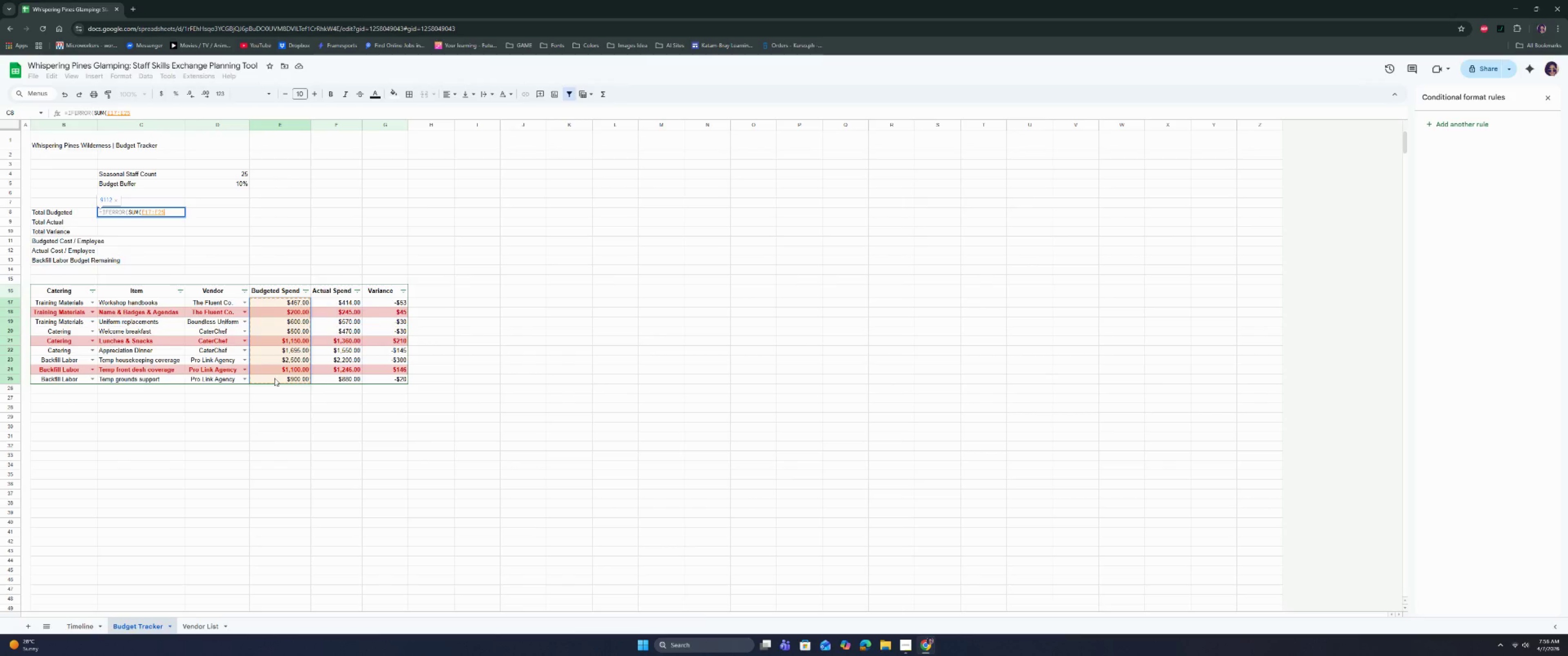 
type(), 0))
 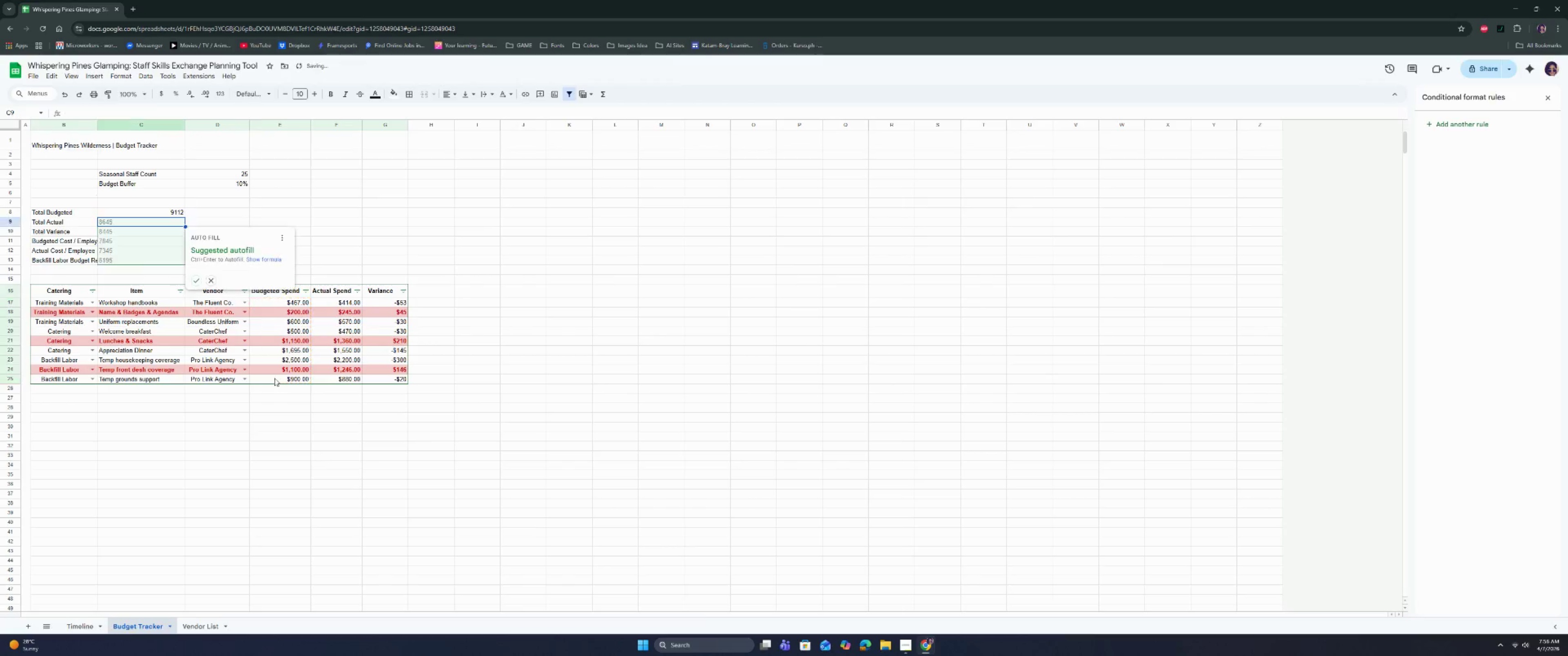 
 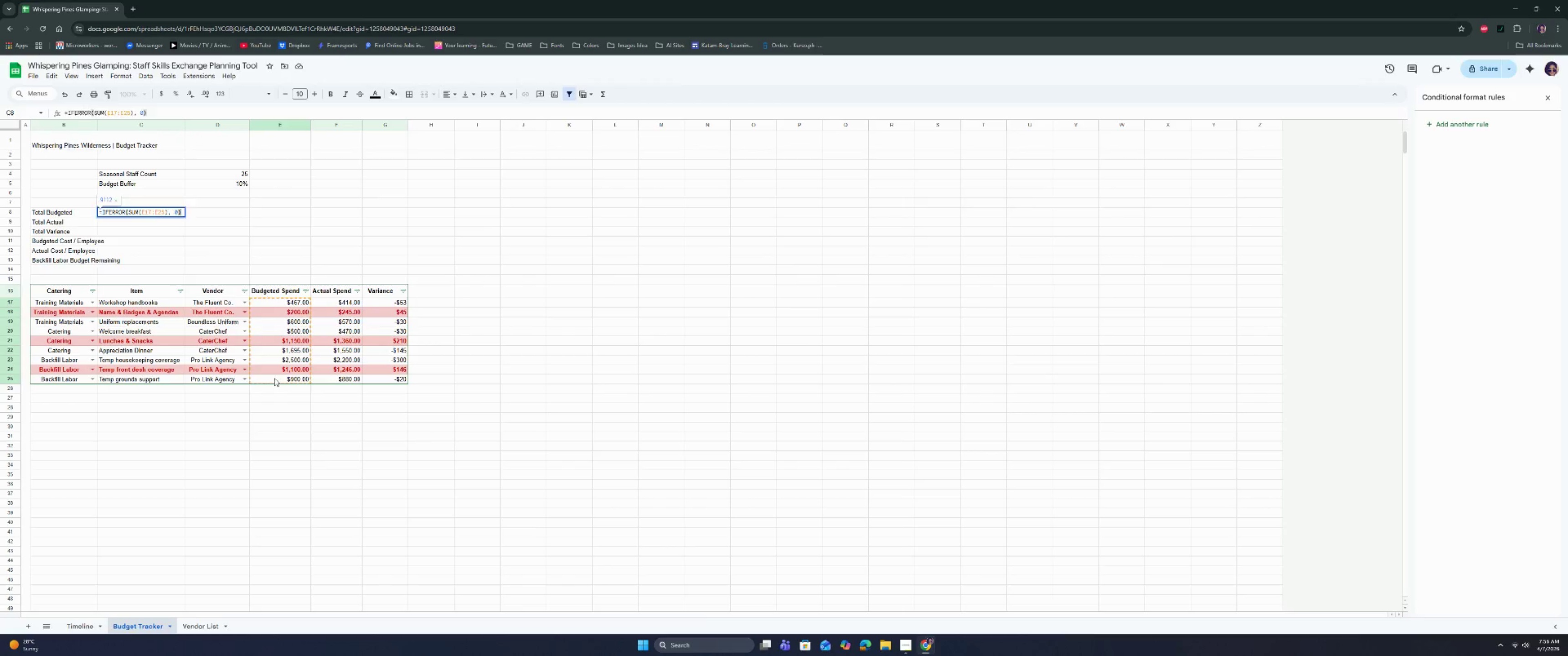 
key(Enter)
 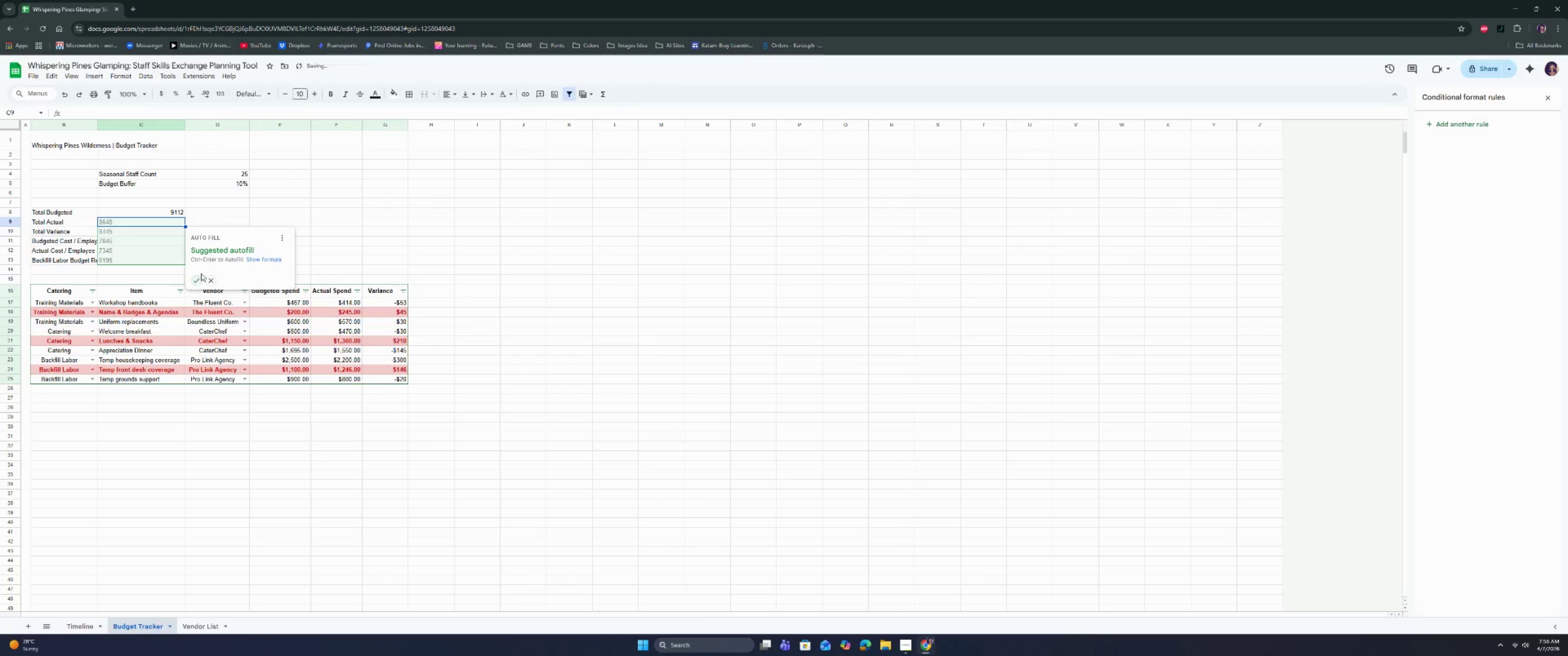 
left_click([210, 280])
 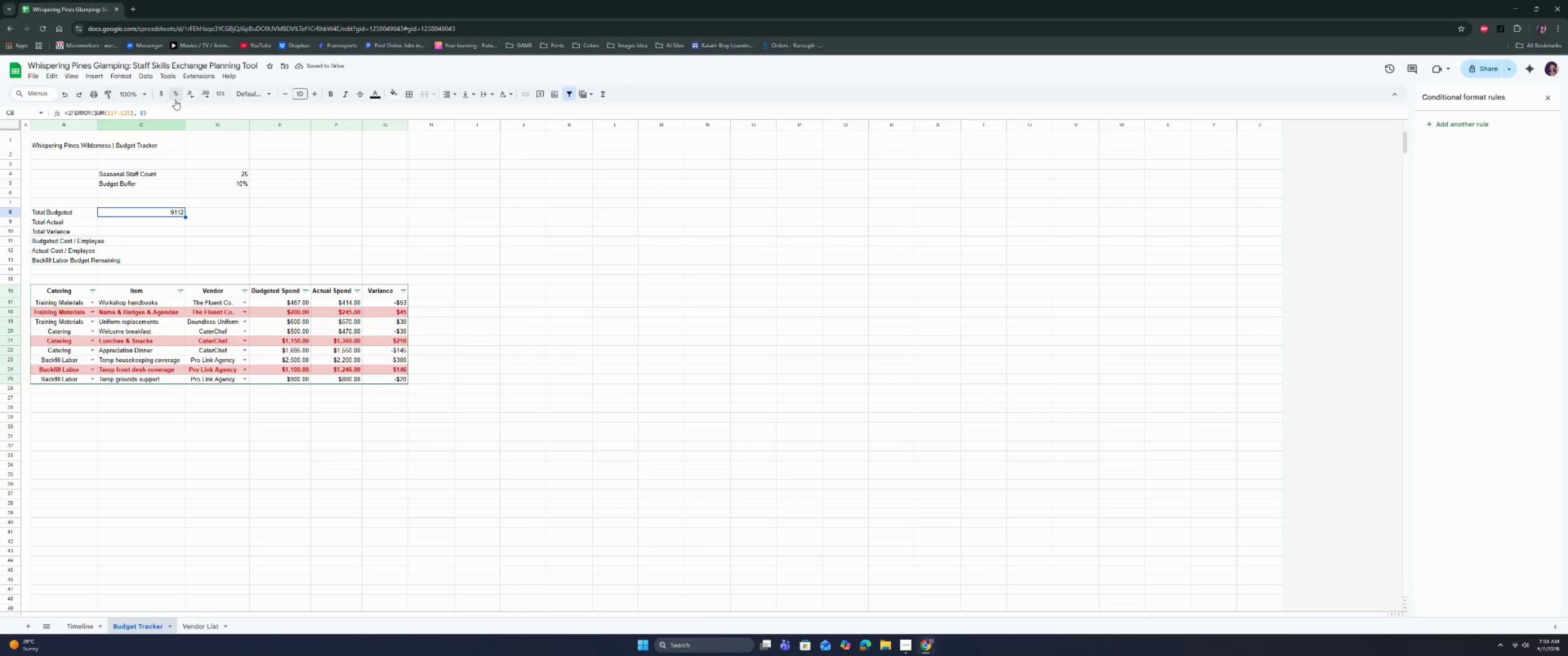 
left_click([162, 94])
 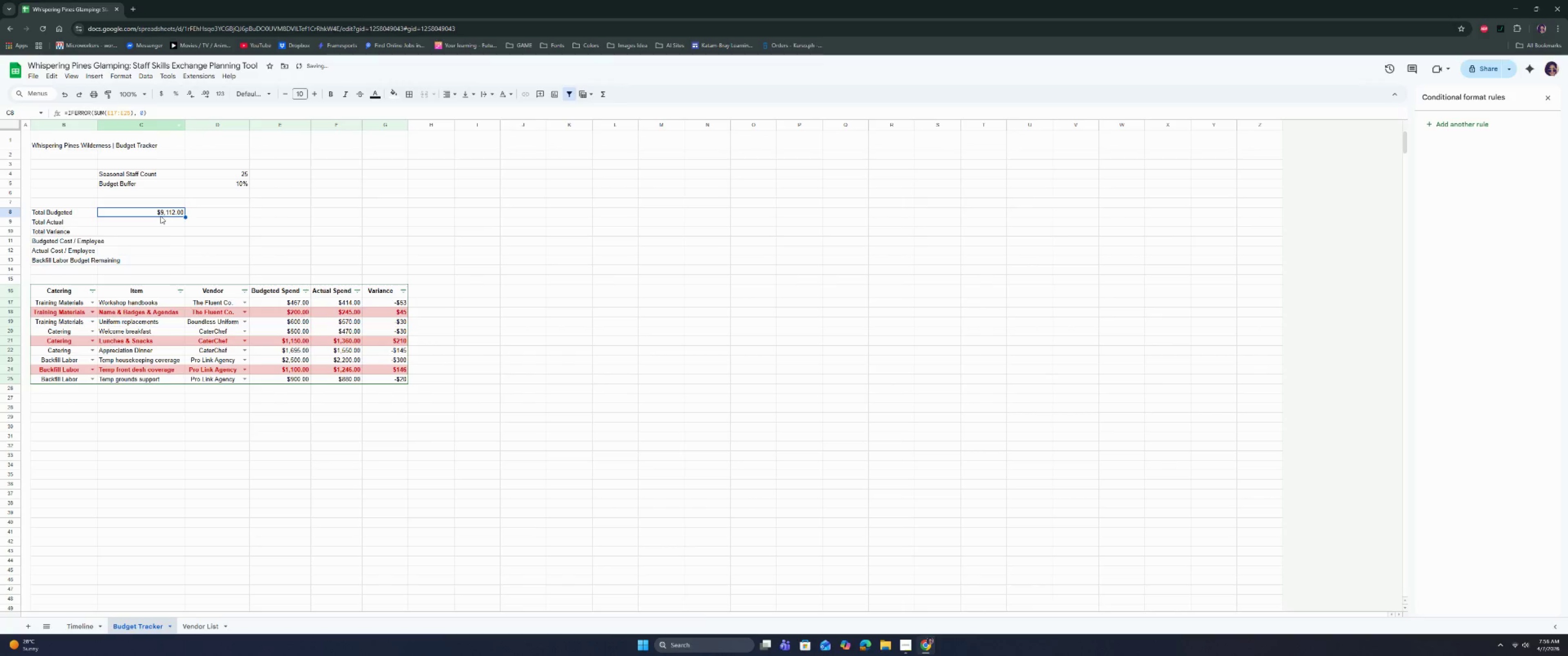 
left_click([160, 218])
 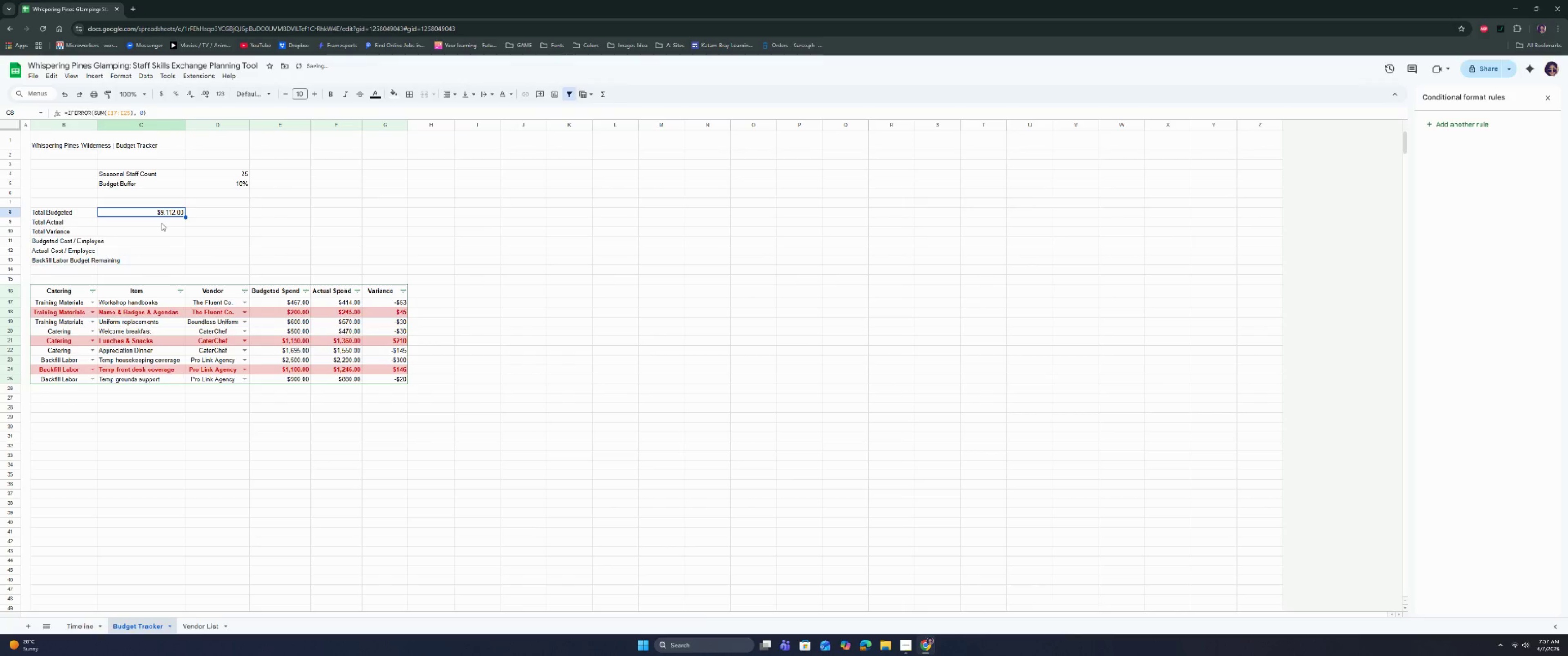 
left_click([161, 223])
 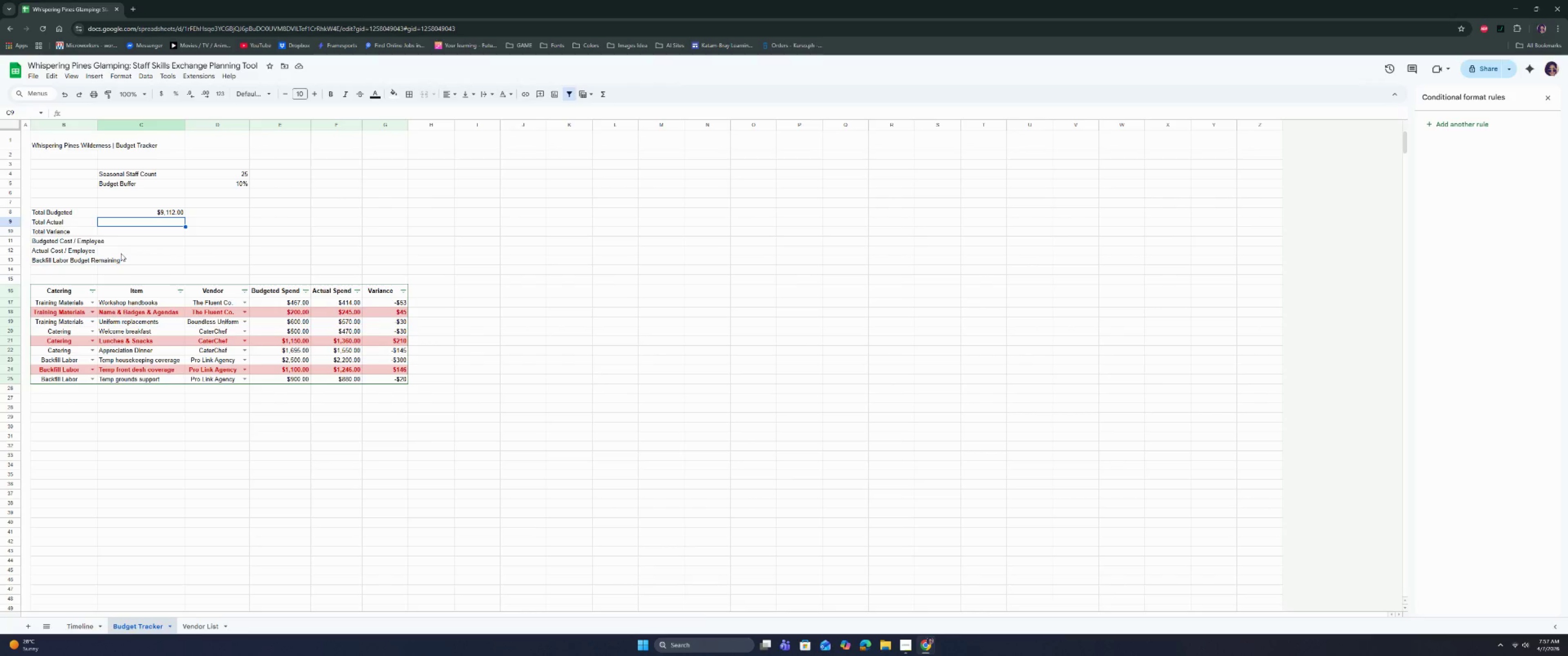 
wait(25.59)
 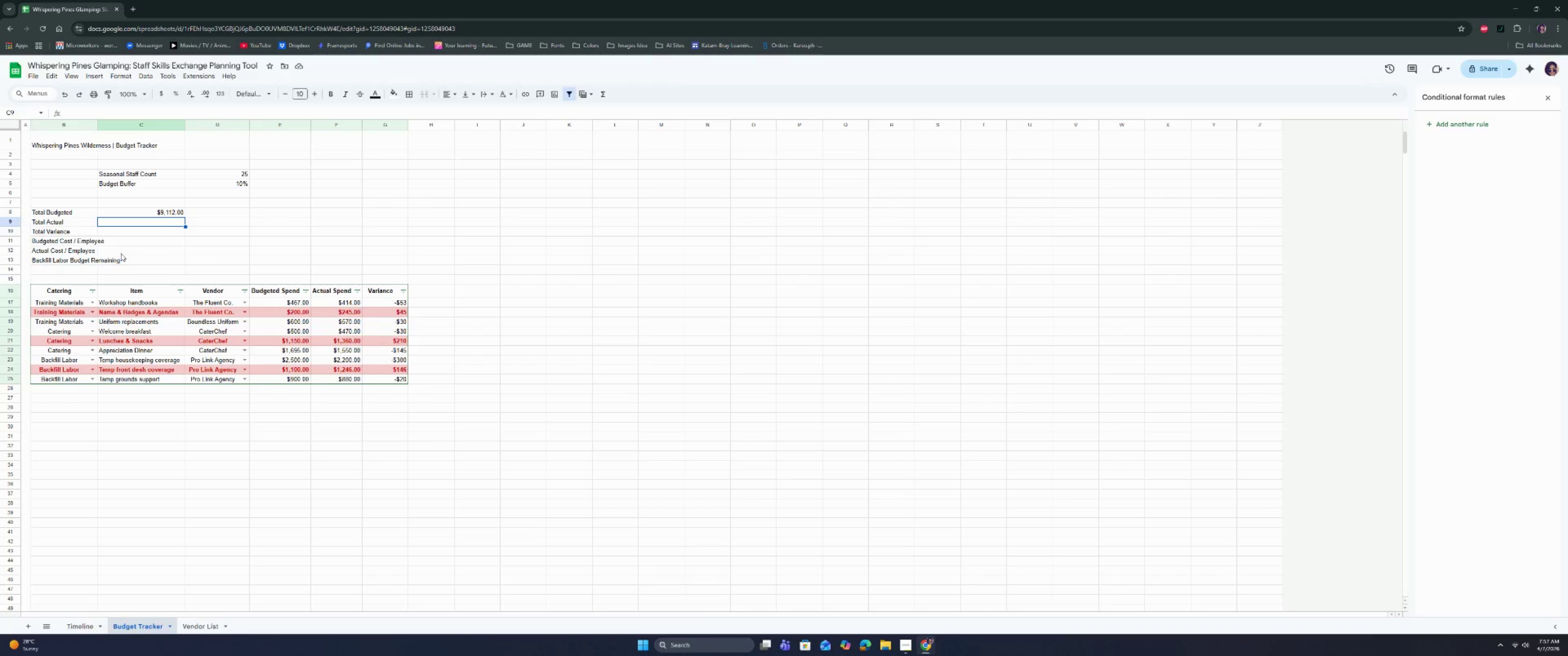 
double_click([113, 224])
 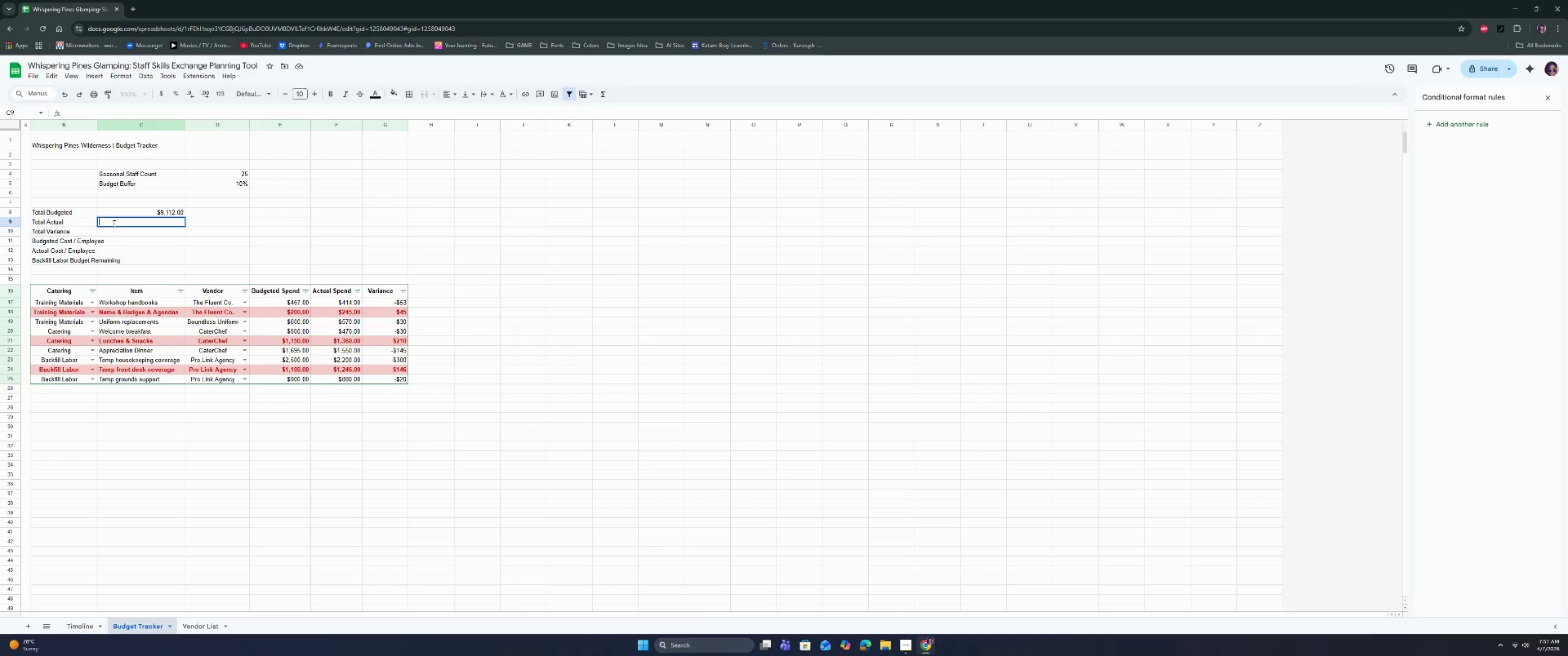 
type(=IF)
 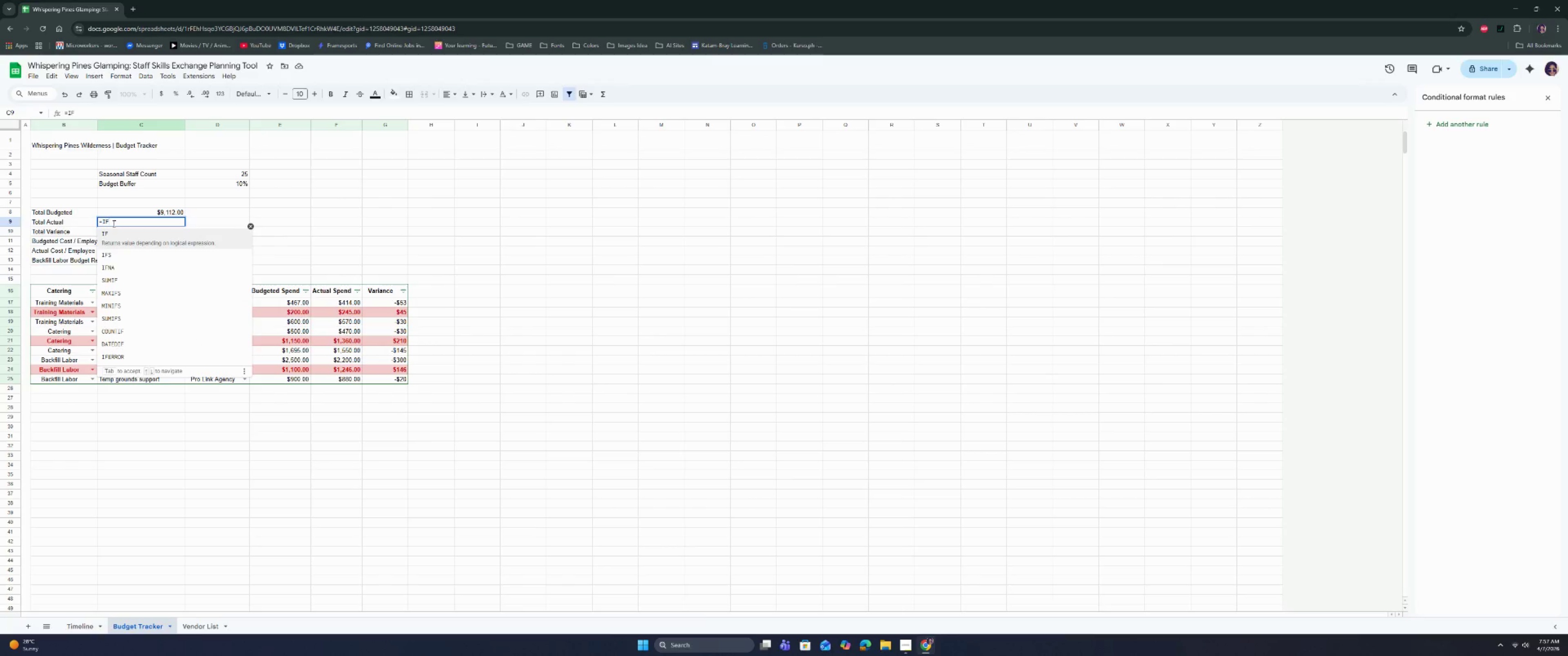 
key(ArrowUp)
 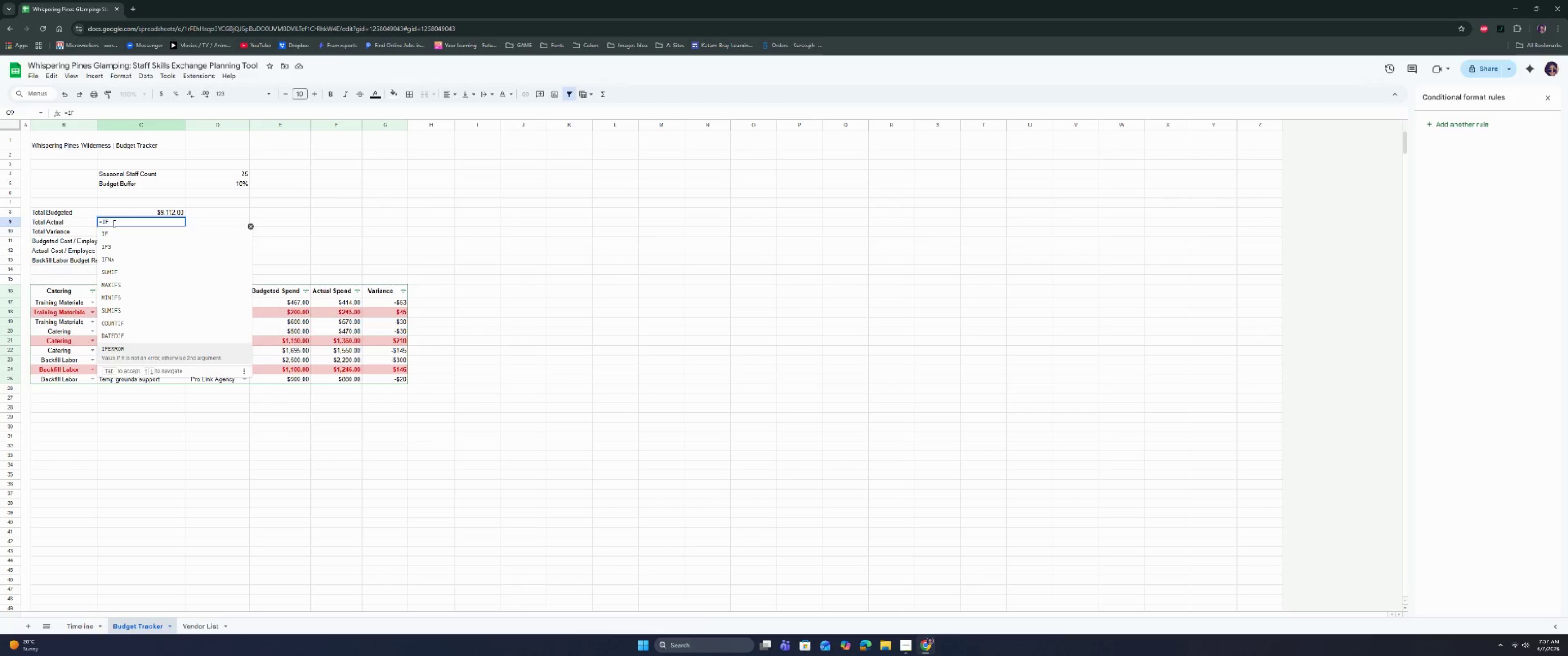 
key(Enter)
 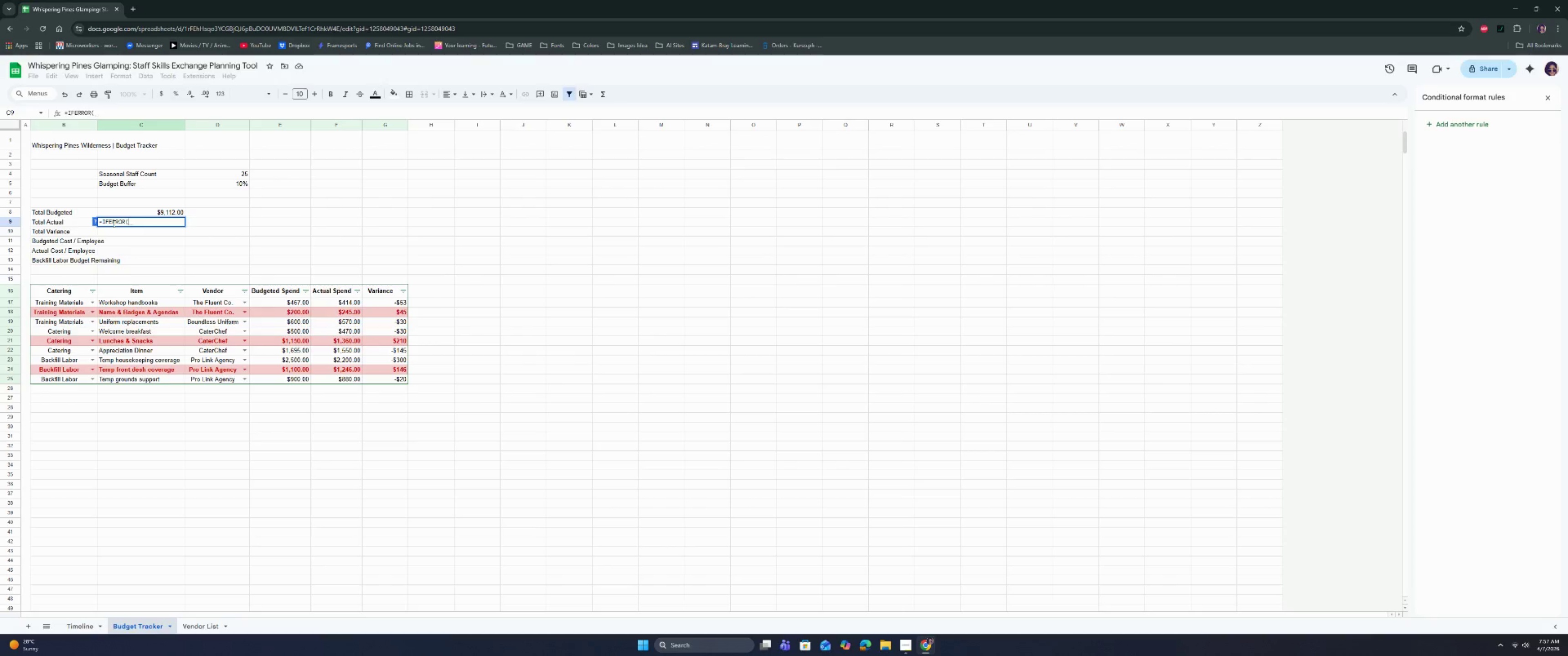 
type(SU)
 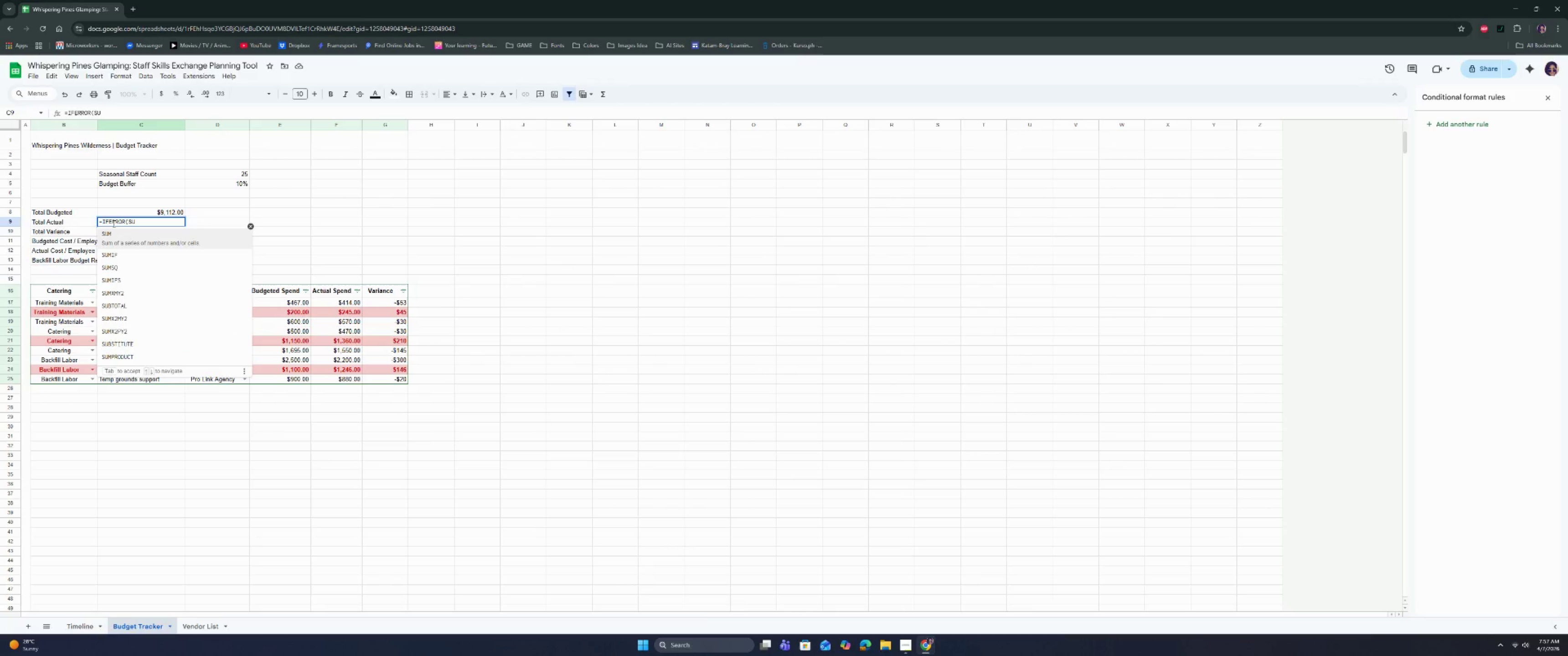 
key(Enter)
 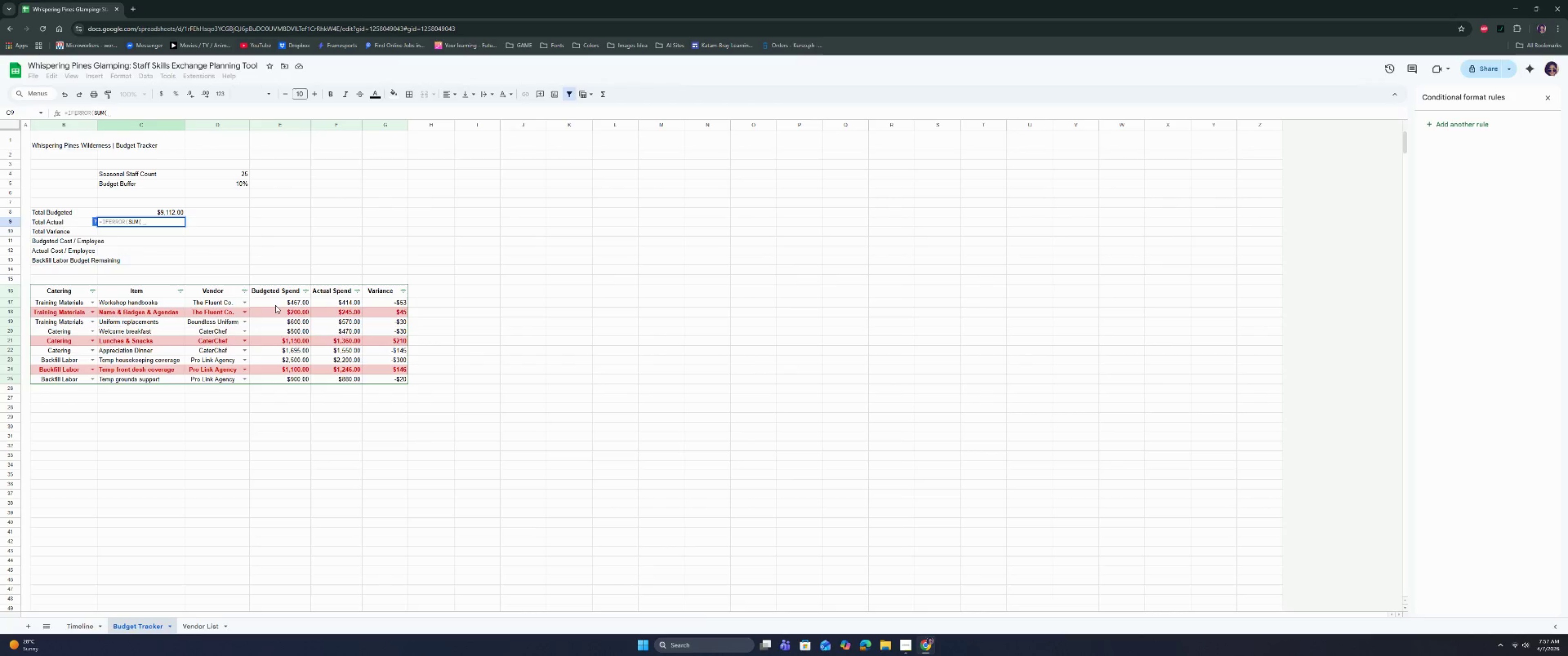 
wait(5.6)
 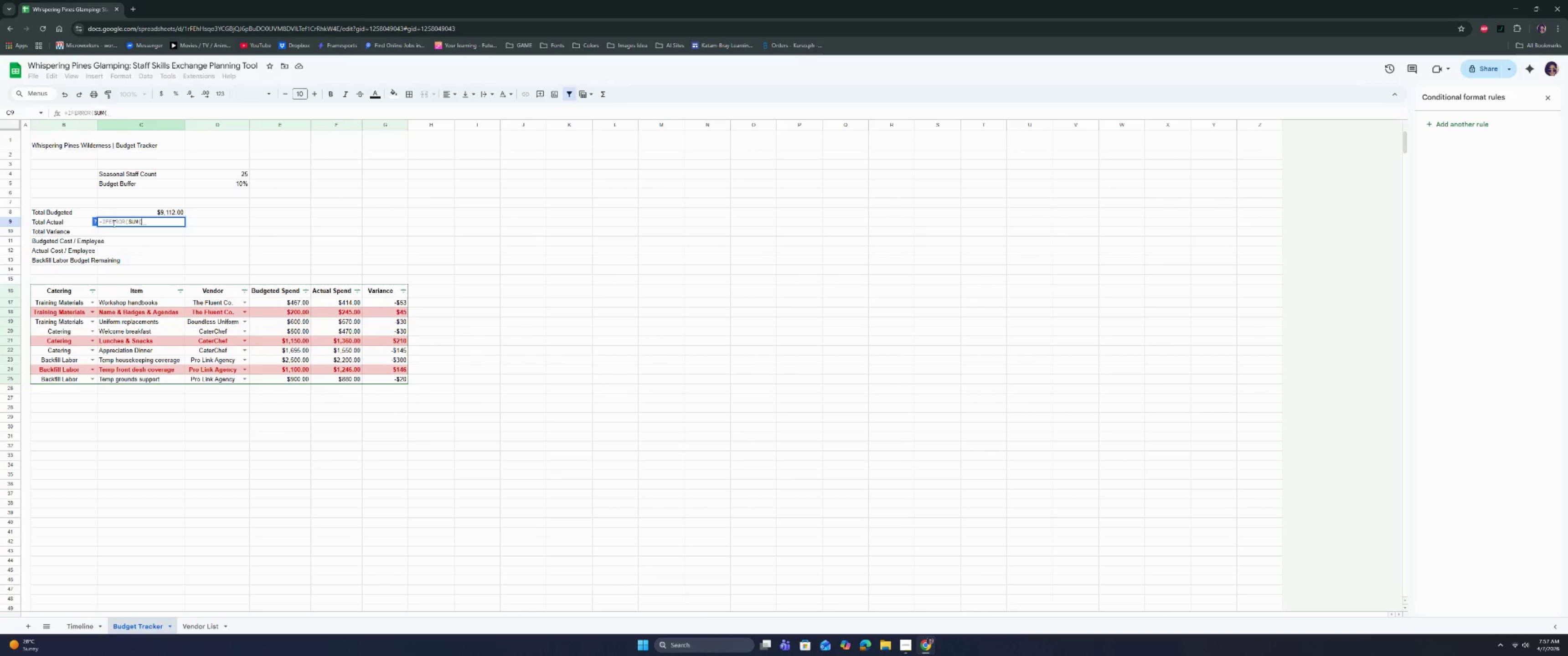 
left_click_drag(start_coordinate=[334, 304], to_coordinate=[337, 377])
 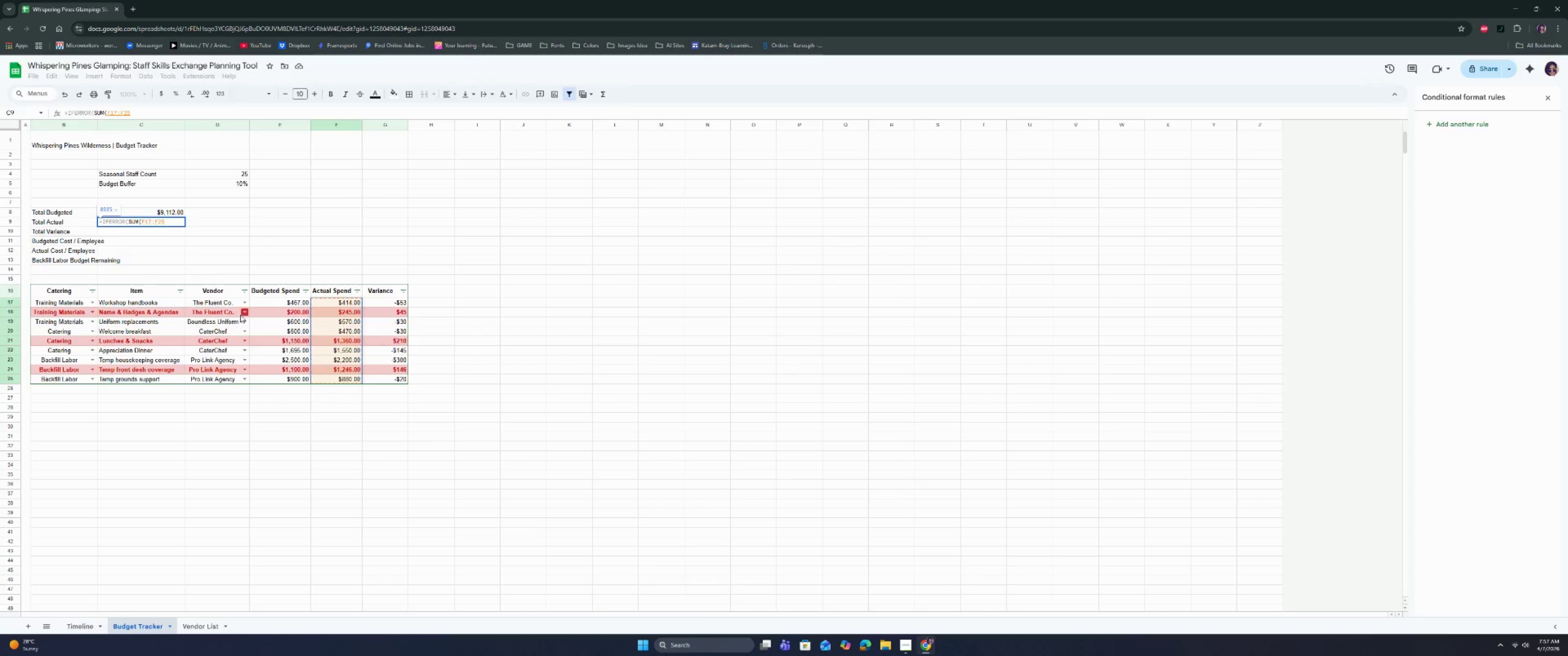 
type()0)
key(Backspace)
type(,0))
 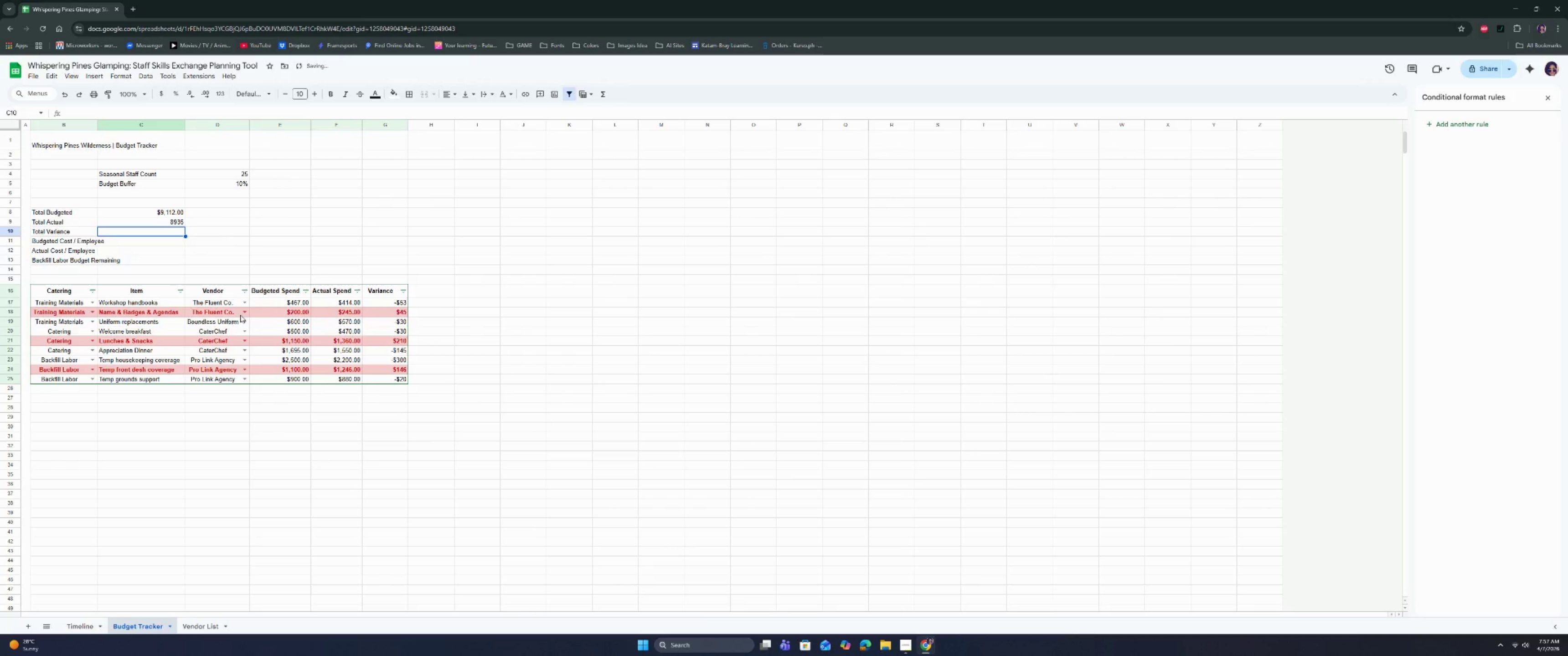 
 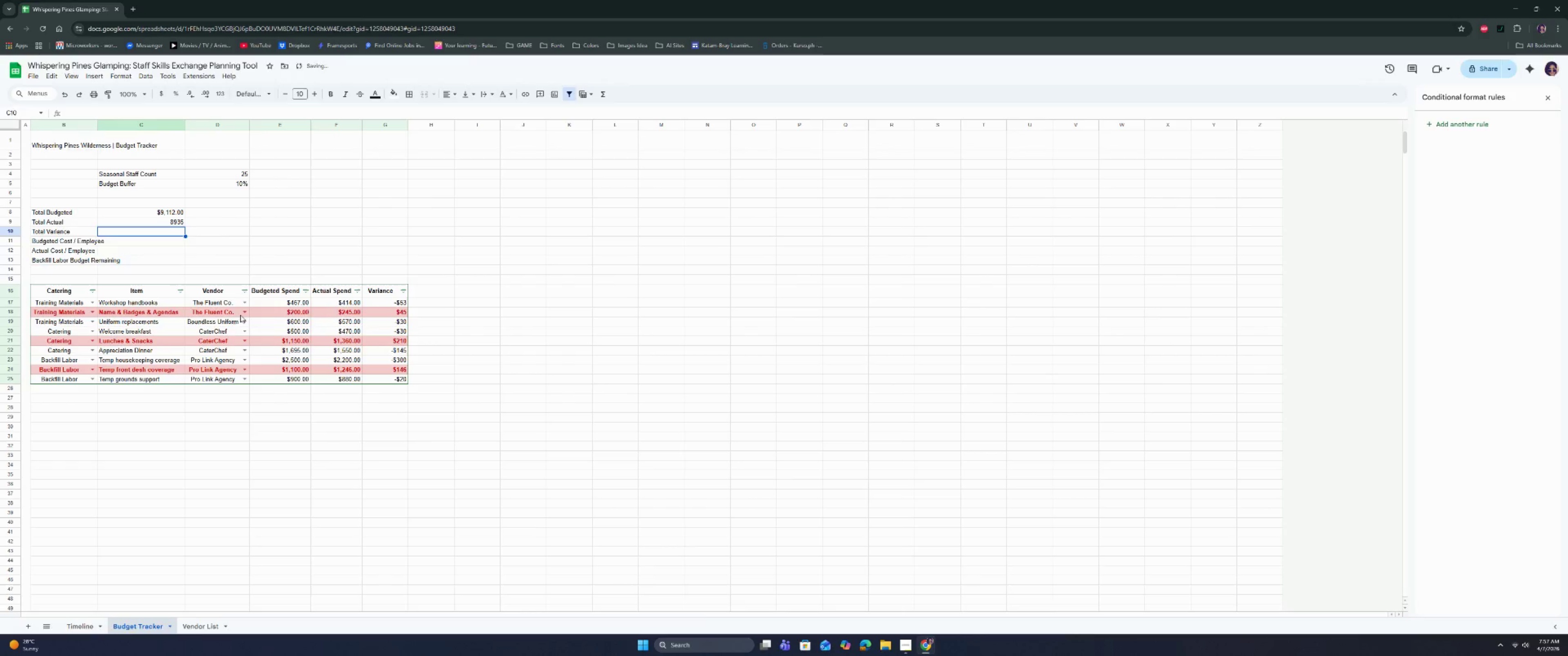 
key(Enter)
 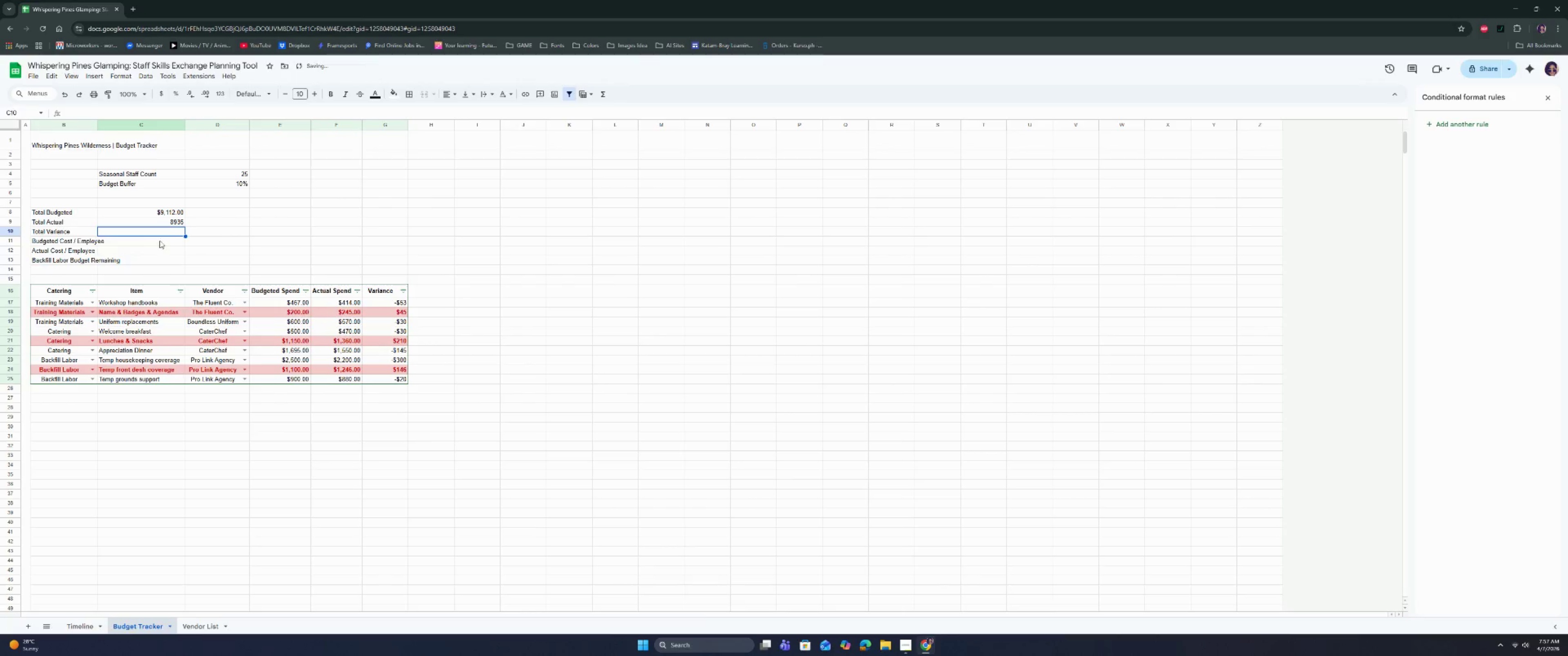 
left_click([155, 221])
 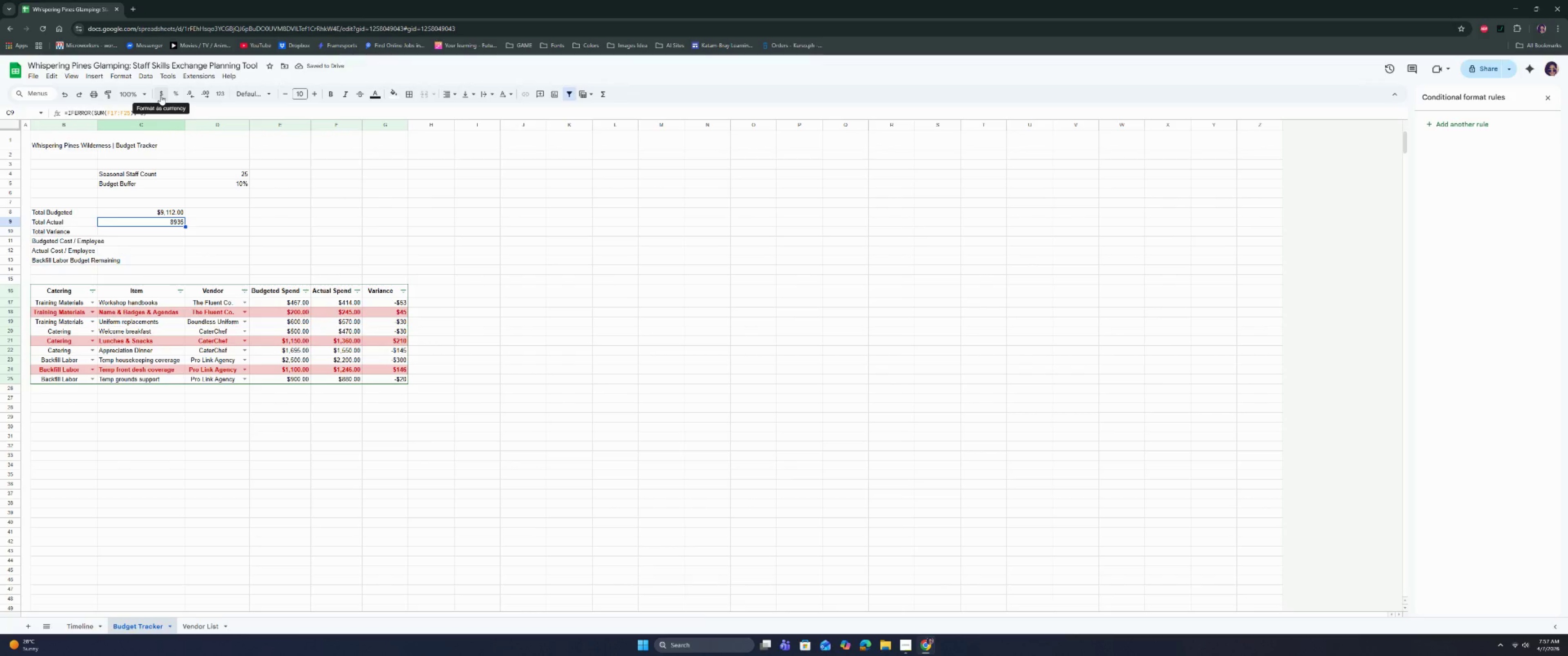 
left_click([160, 95])
 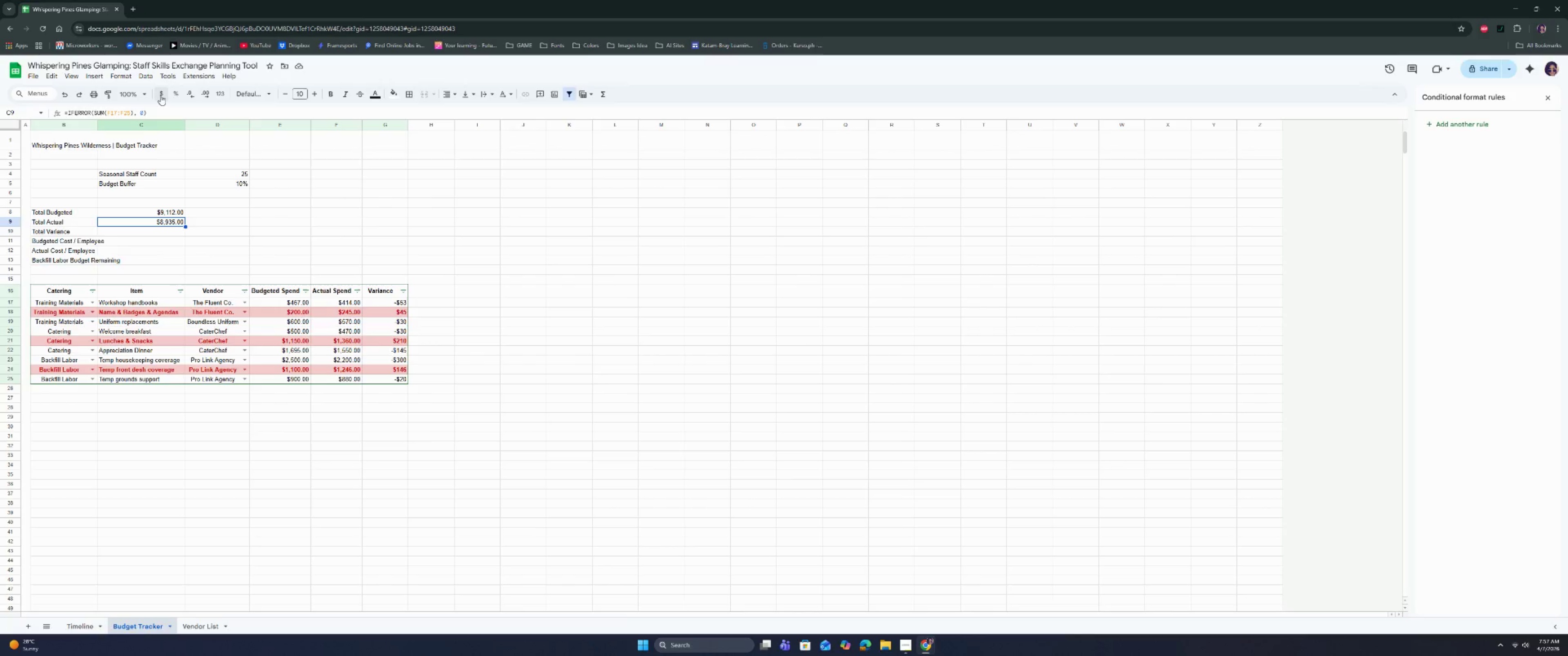 
wait(13.36)
 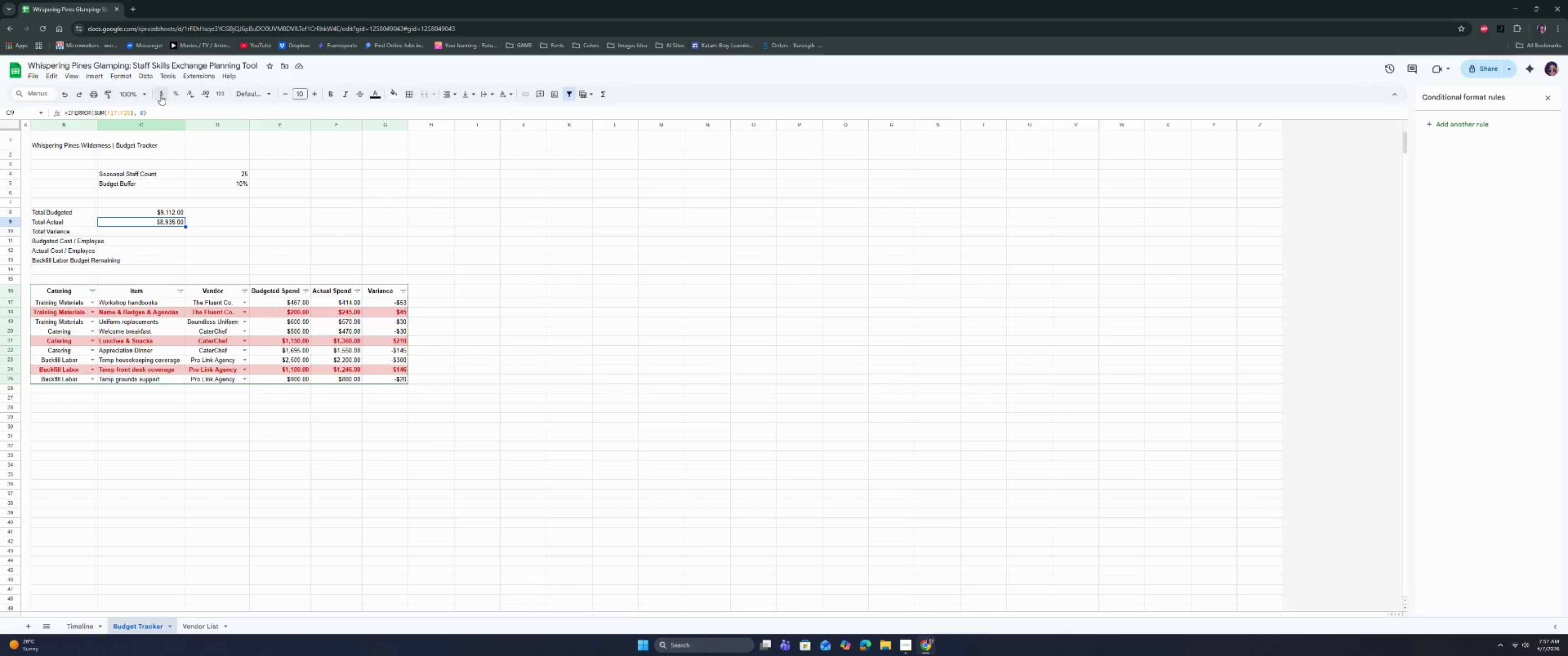 
left_click([294, 300])
 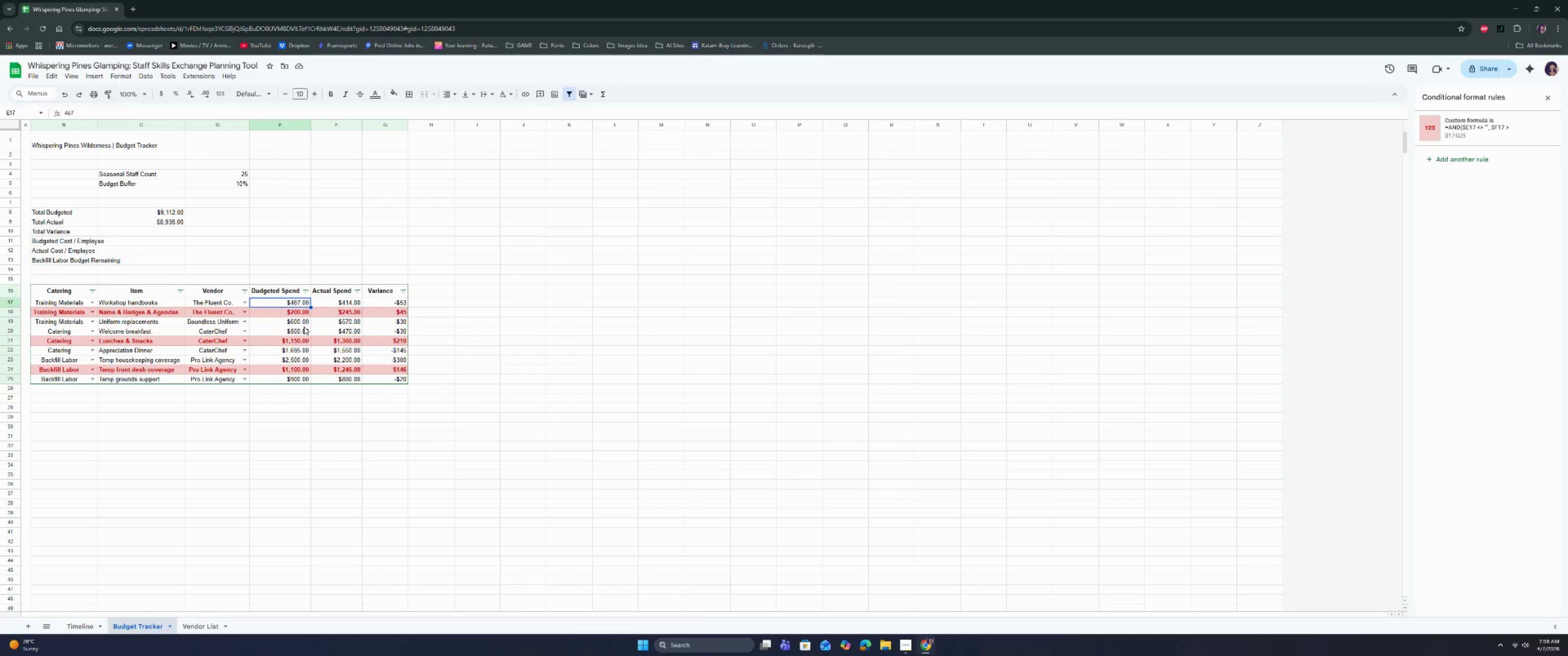 
wait(13.78)
 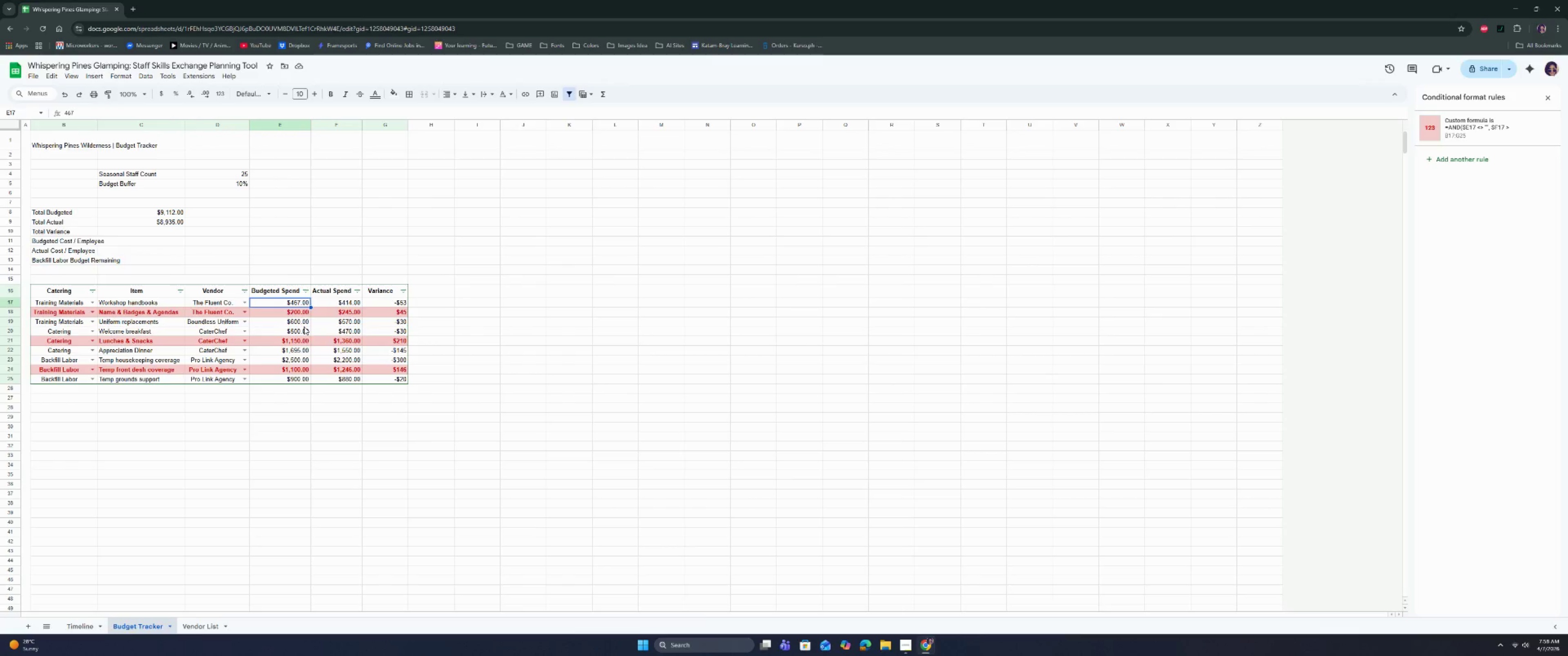 
double_click([351, 360])
 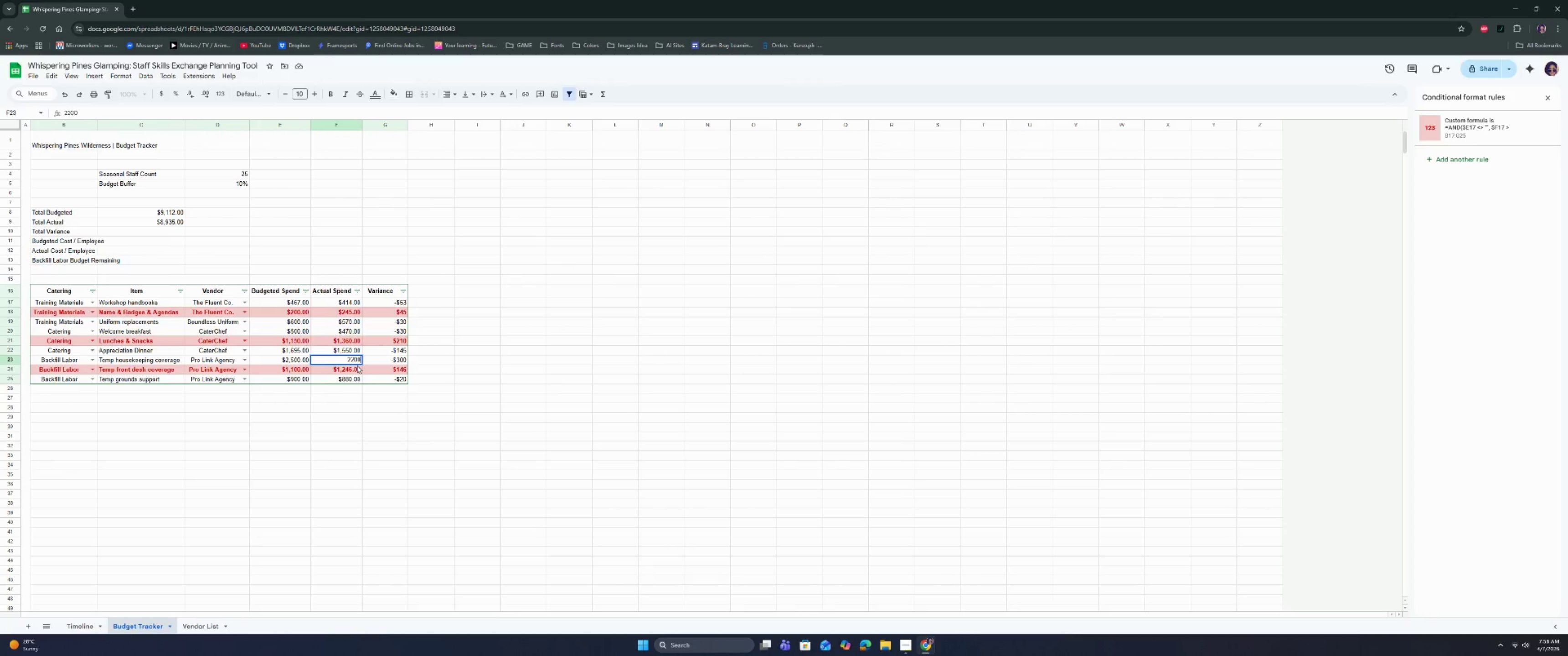 
key(Backspace)
key(Backspace)
key(Backspace)
type(399)
key(Backspace)
key(Backspace)
key(Backspace)
 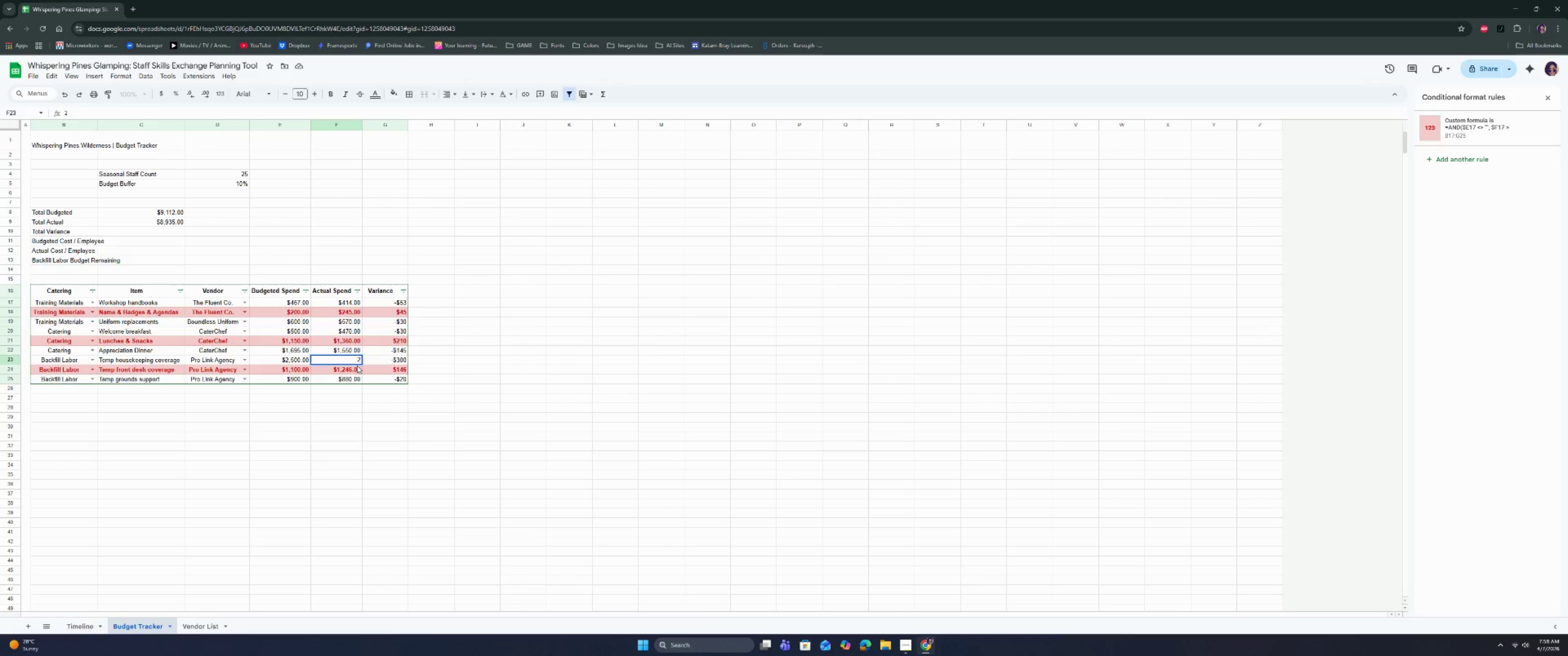 
wait(19.09)
 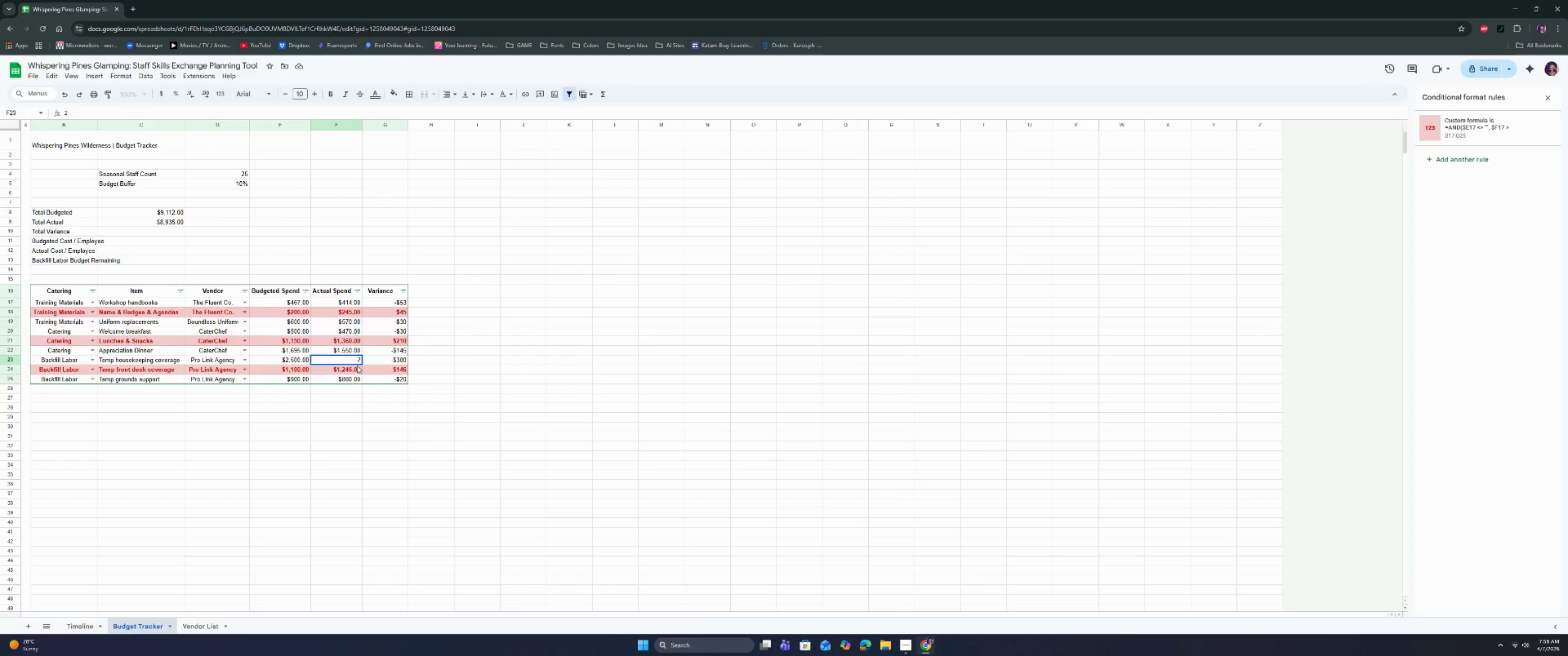 
type(350)
 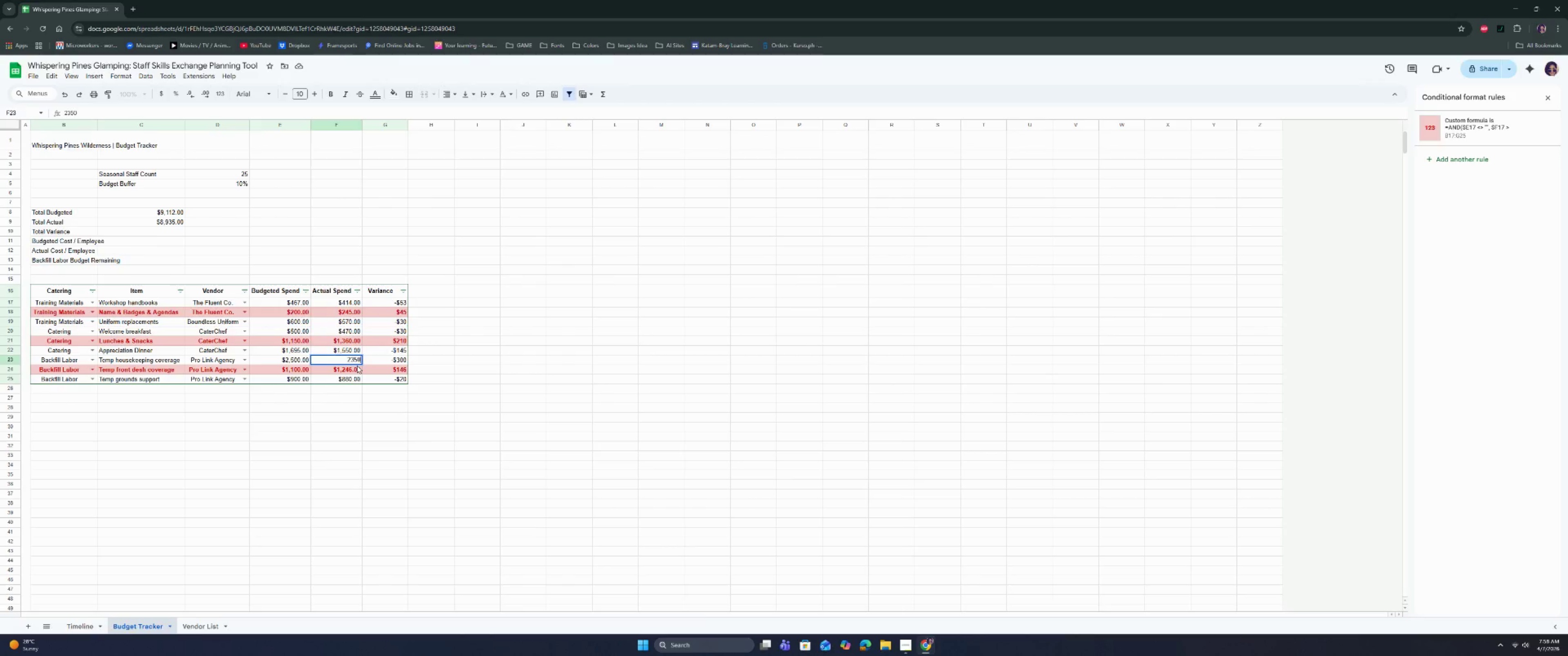 
key(Enter)
 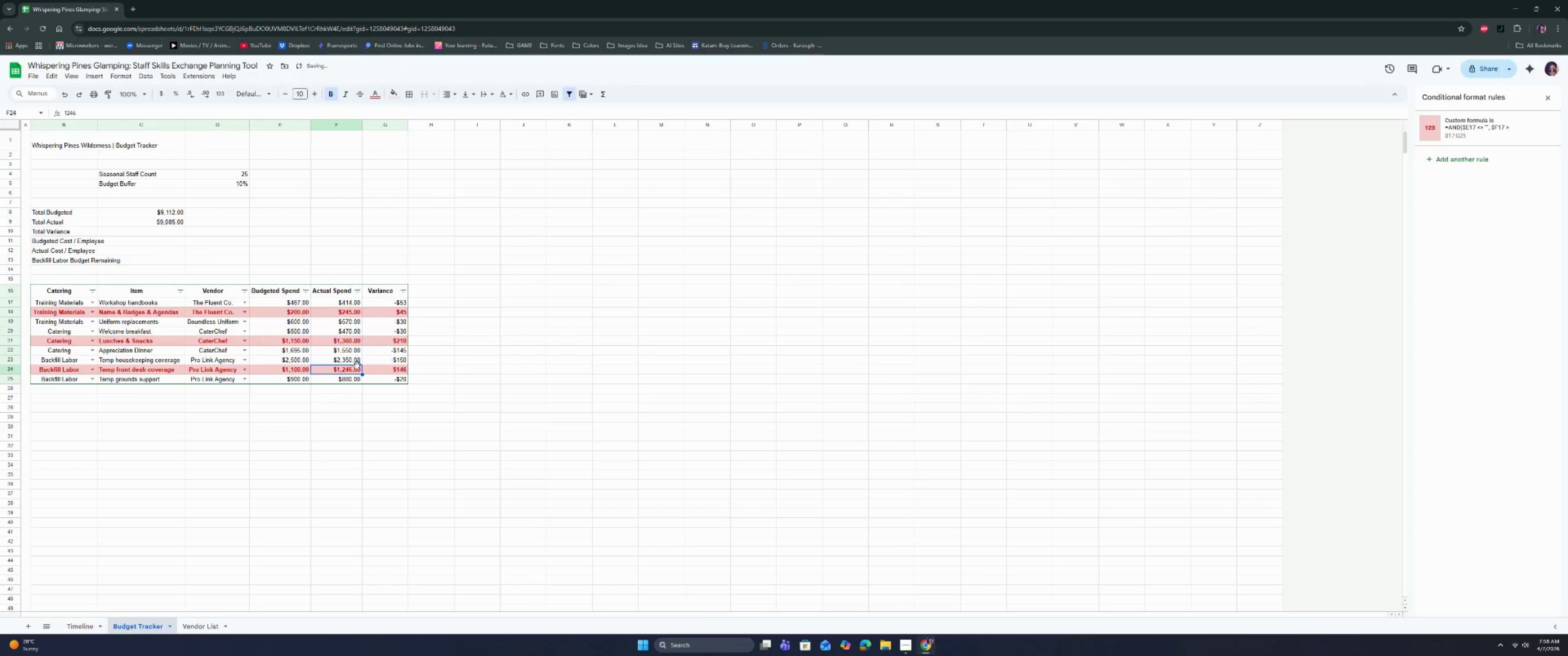 
key(ArrowUp)
 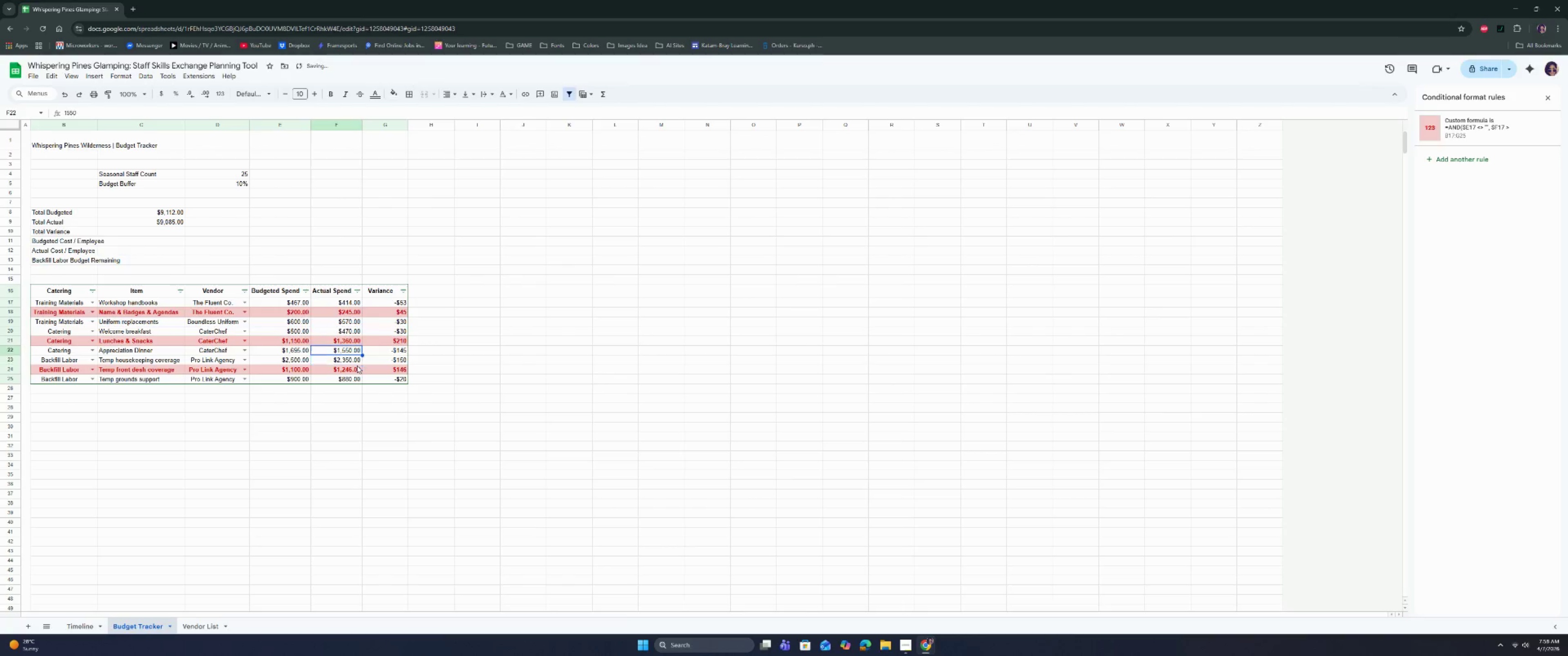 
key(ArrowUp)
 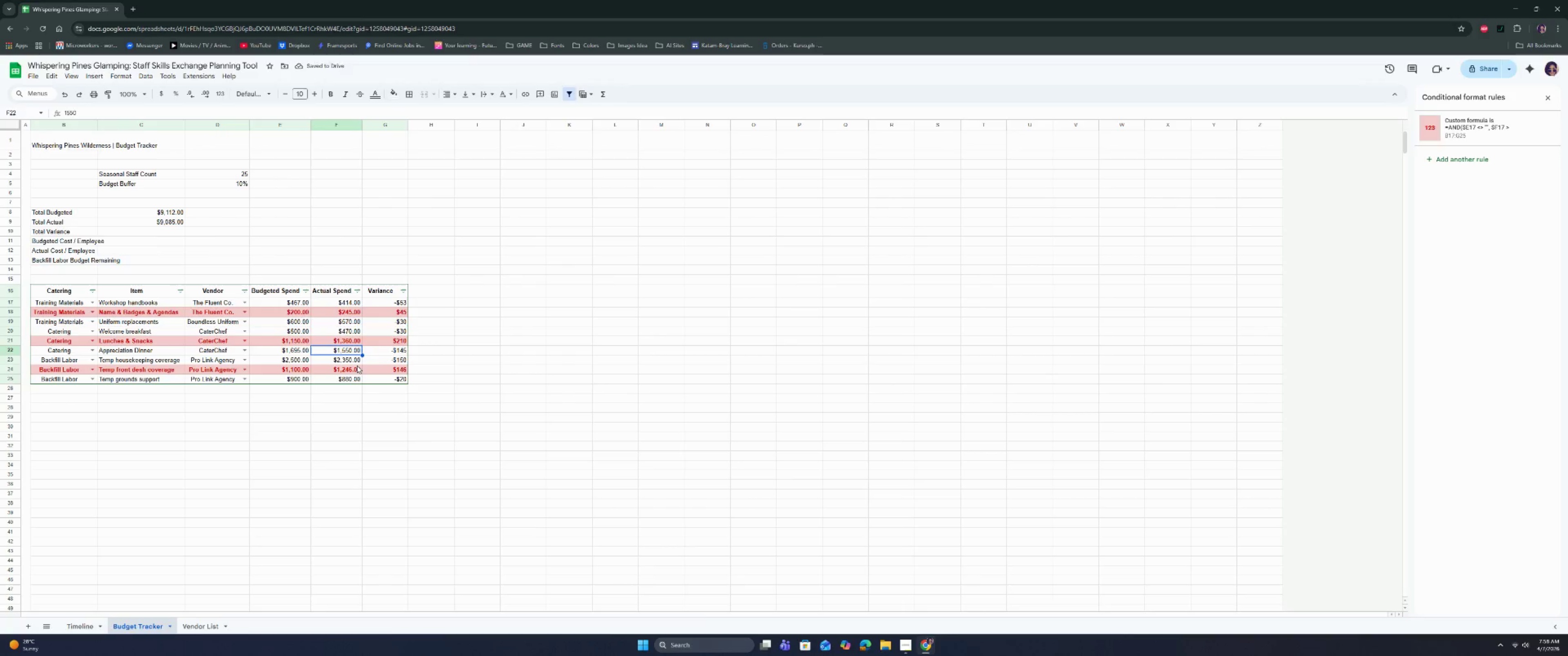 
key(ArrowUp)
 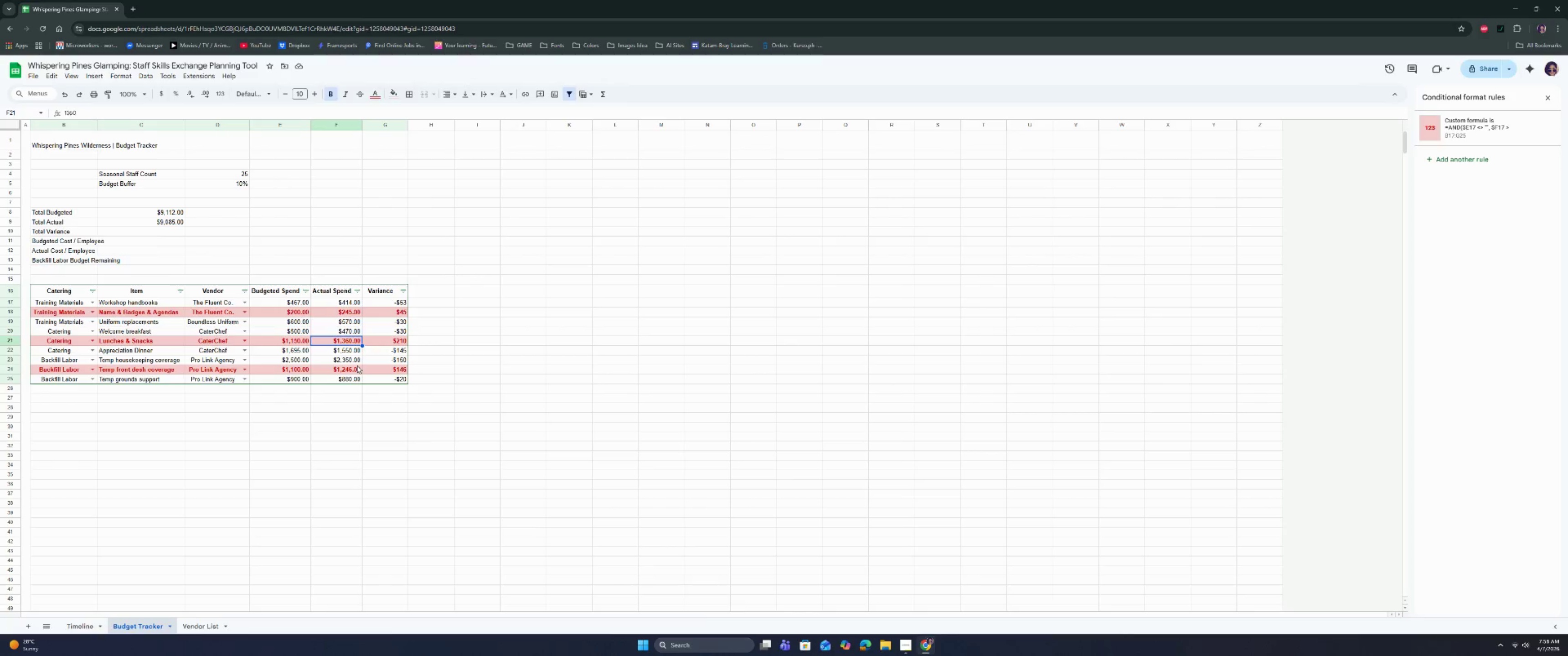 
key(ArrowUp)
 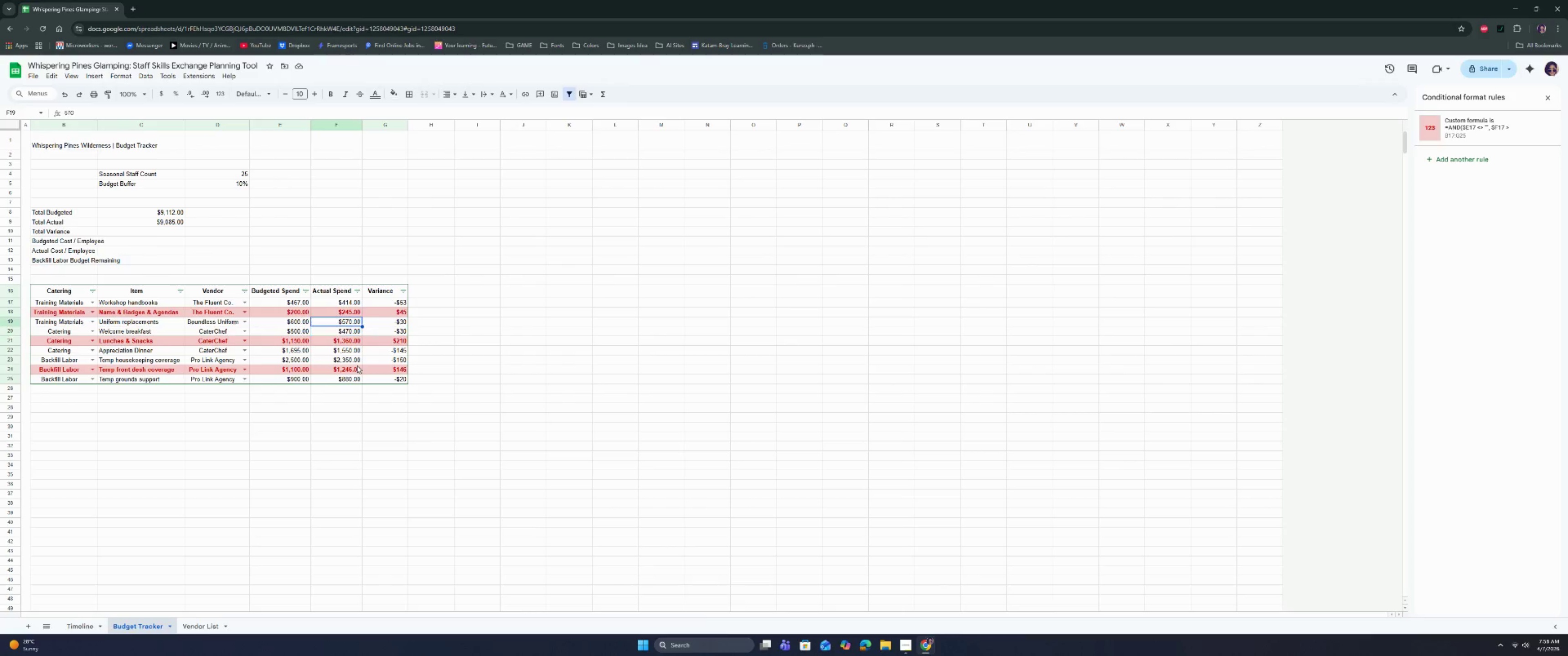 
key(ArrowUp)
 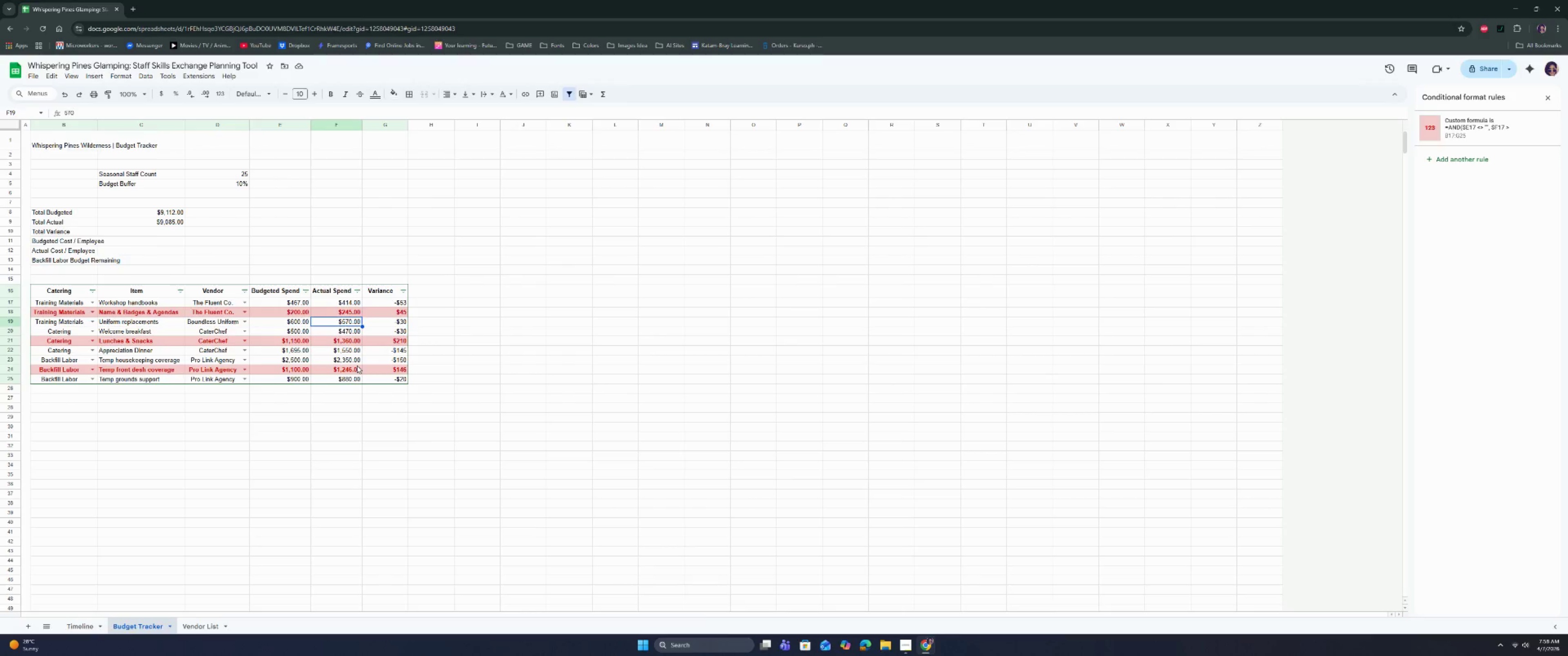 
key(ArrowDown)
 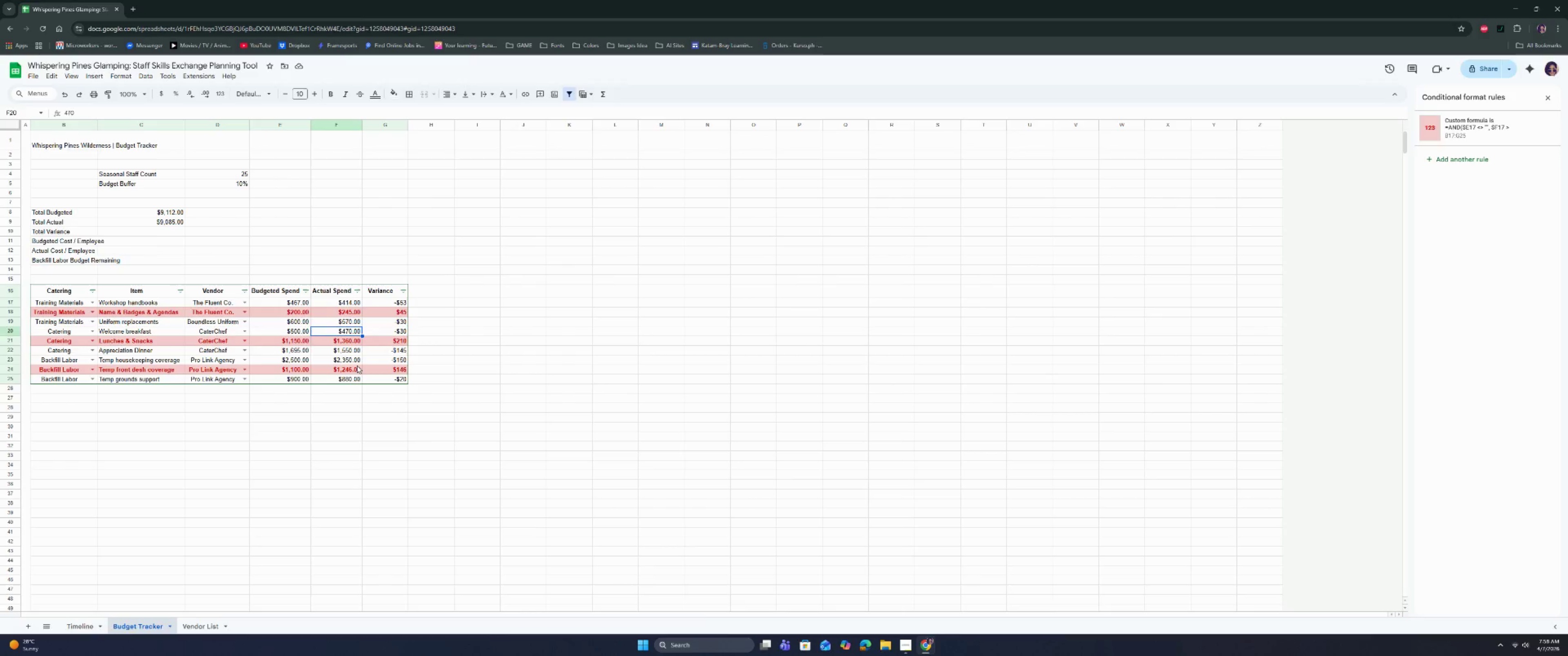 
key(ArrowDown)
 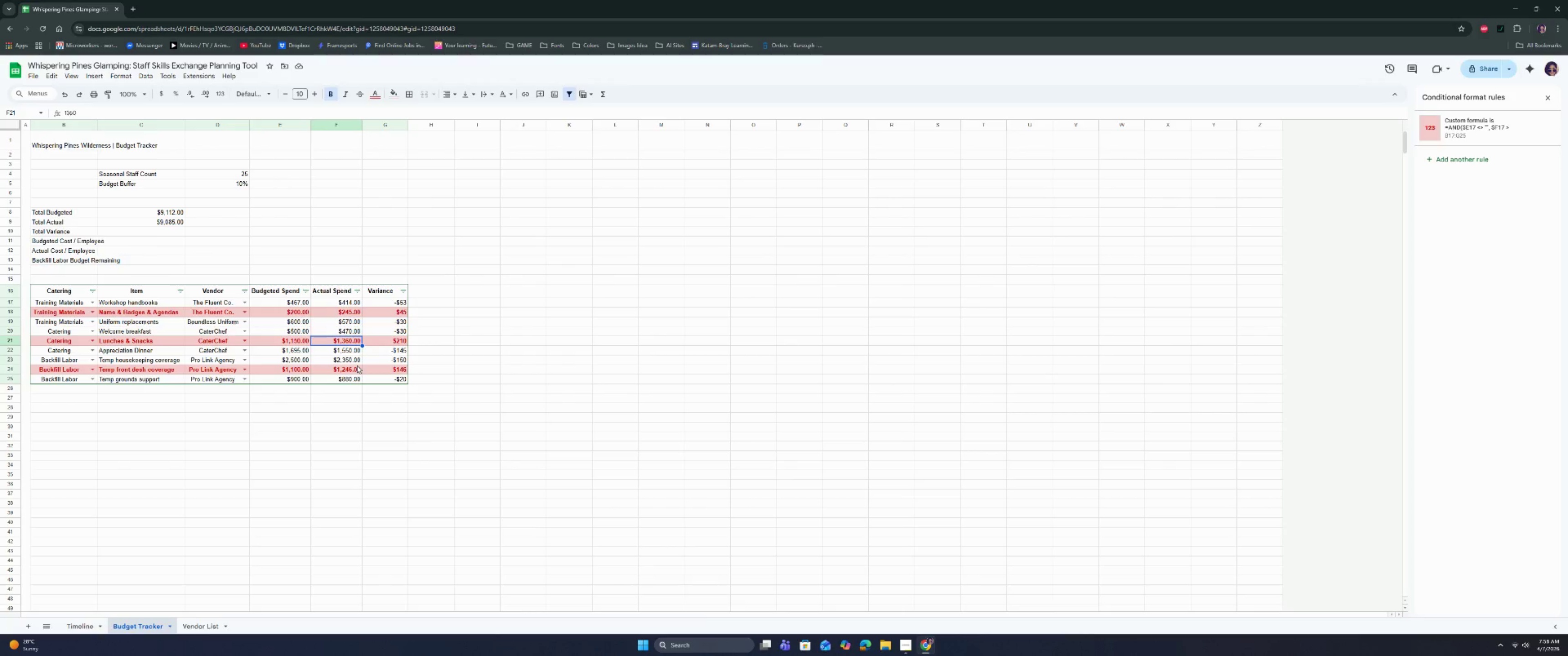 
hold_key(key=ArrowDown, duration=0.4)
 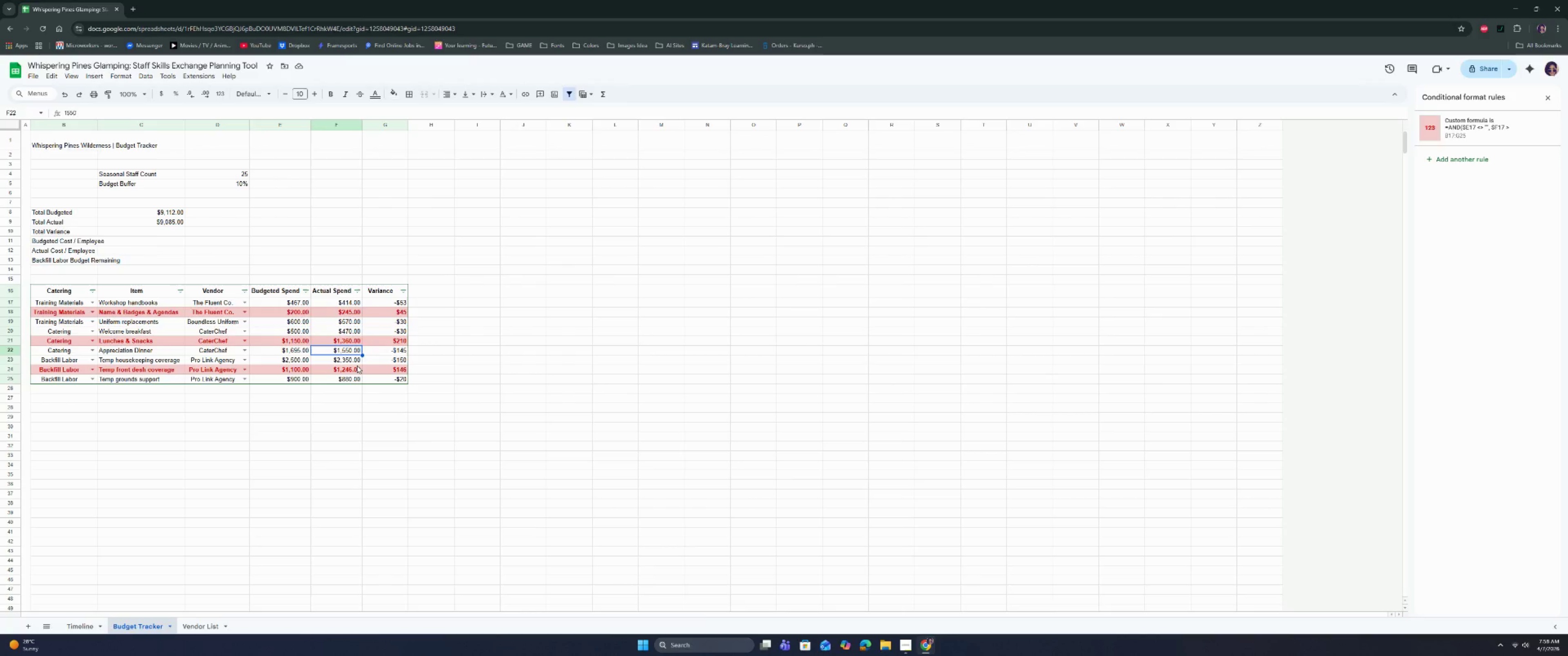 
key(ArrowLeft)
 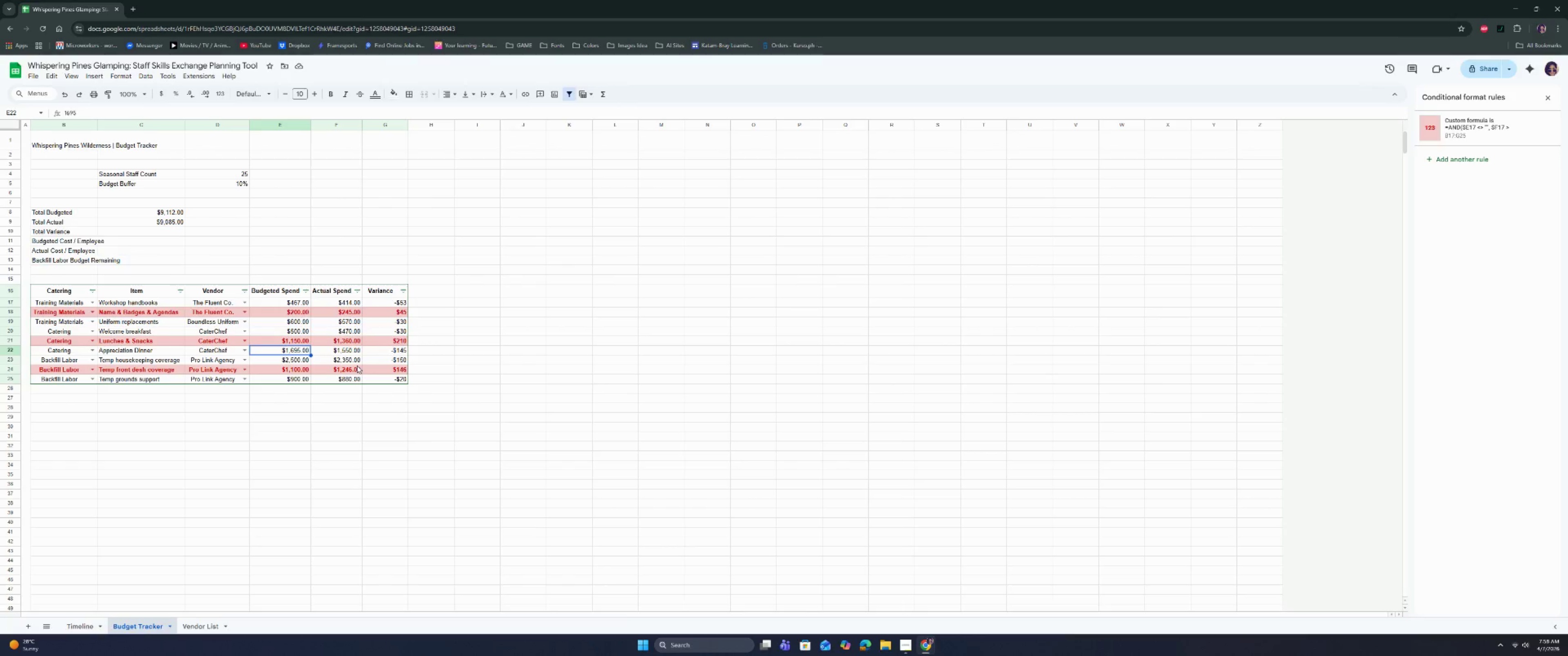 
key(ArrowUp)
 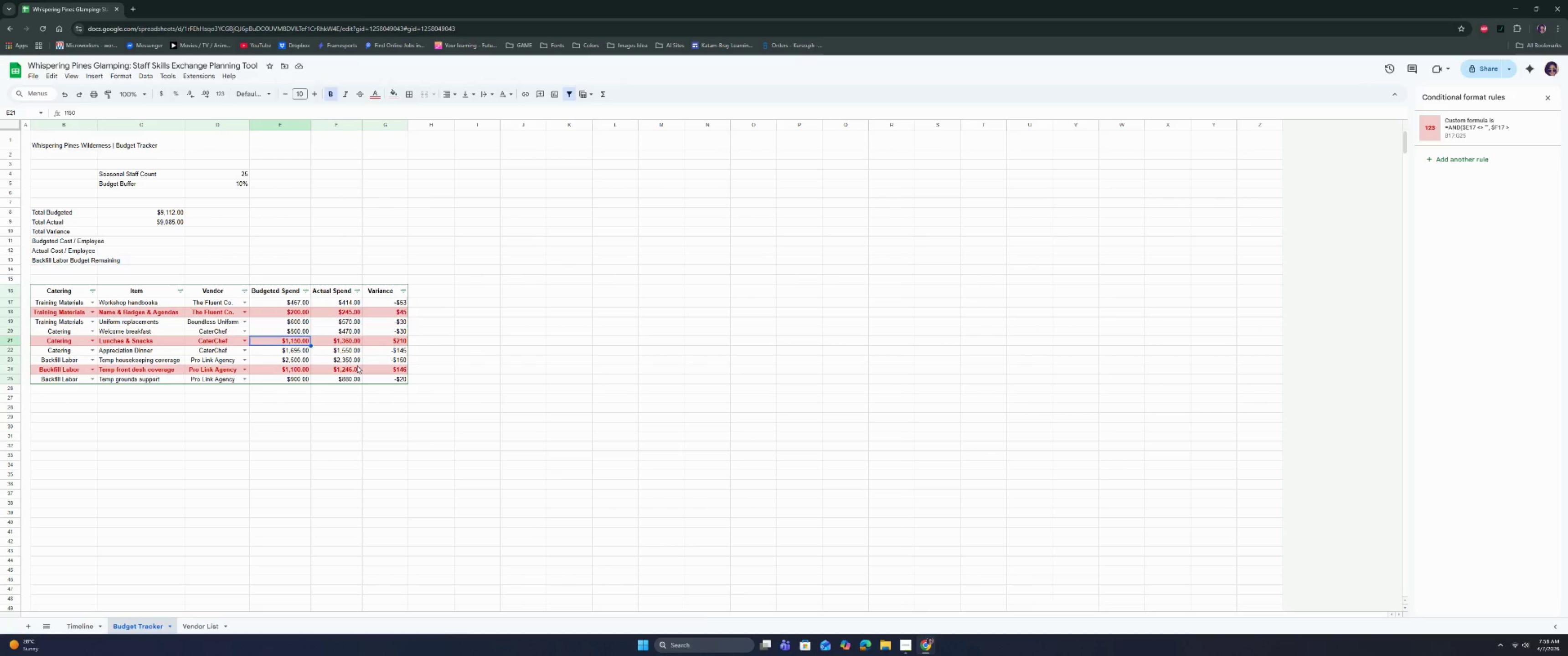 
key(ArrowUp)
 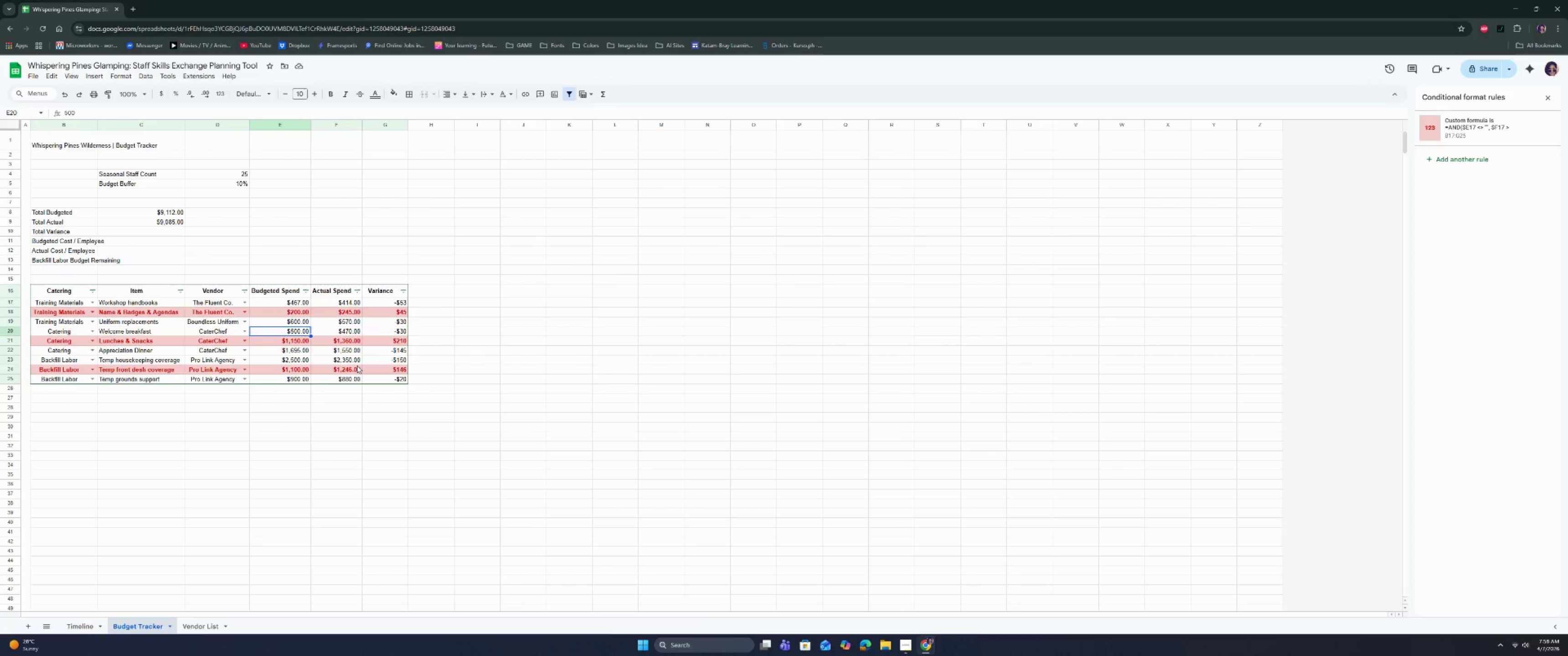 
key(ArrowUp)
 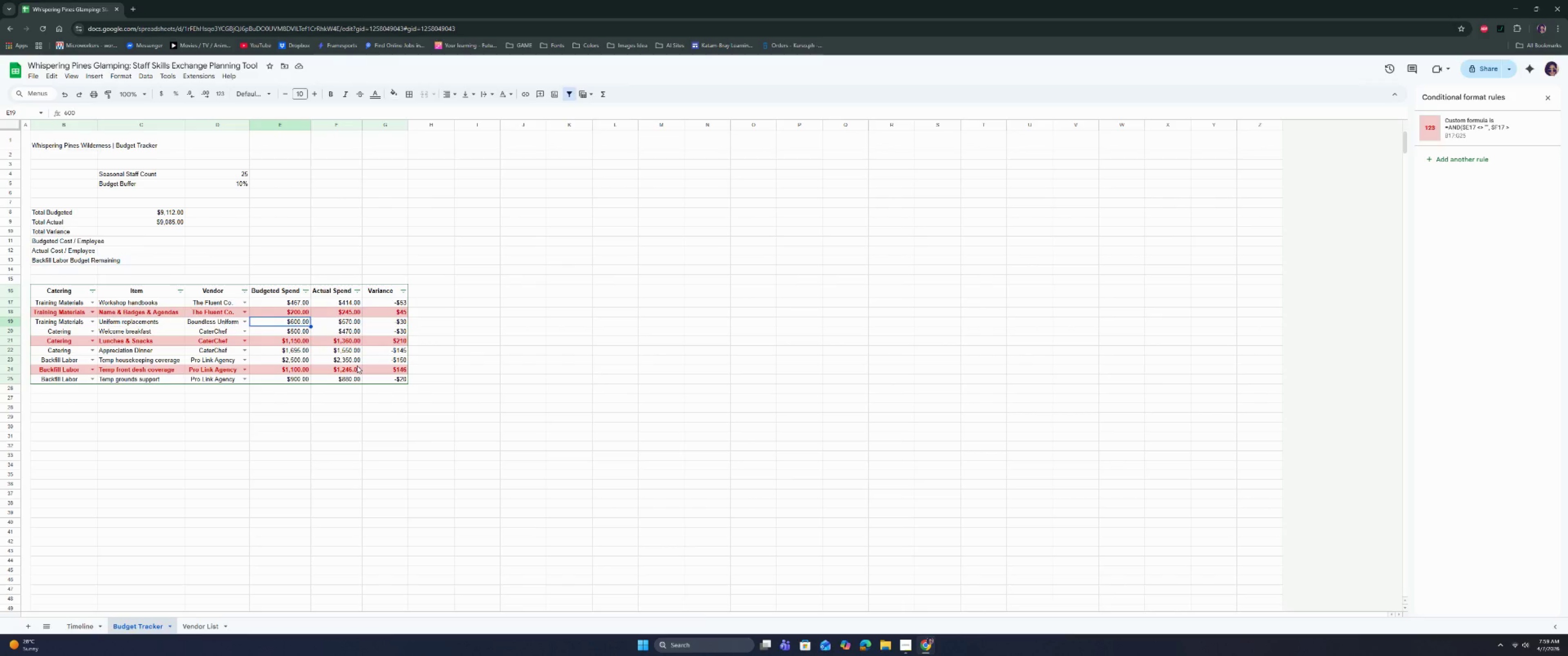 
key(ArrowRight)
 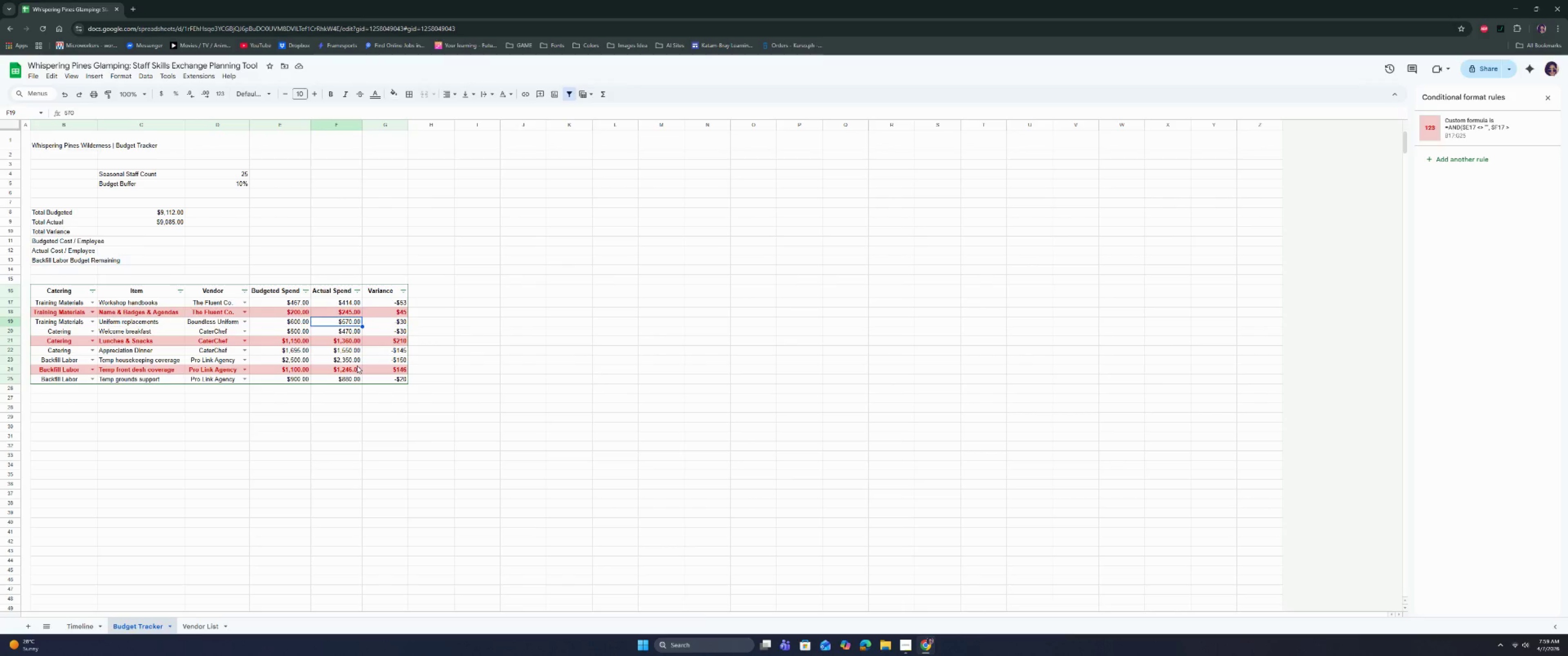 
key(ArrowDown)
 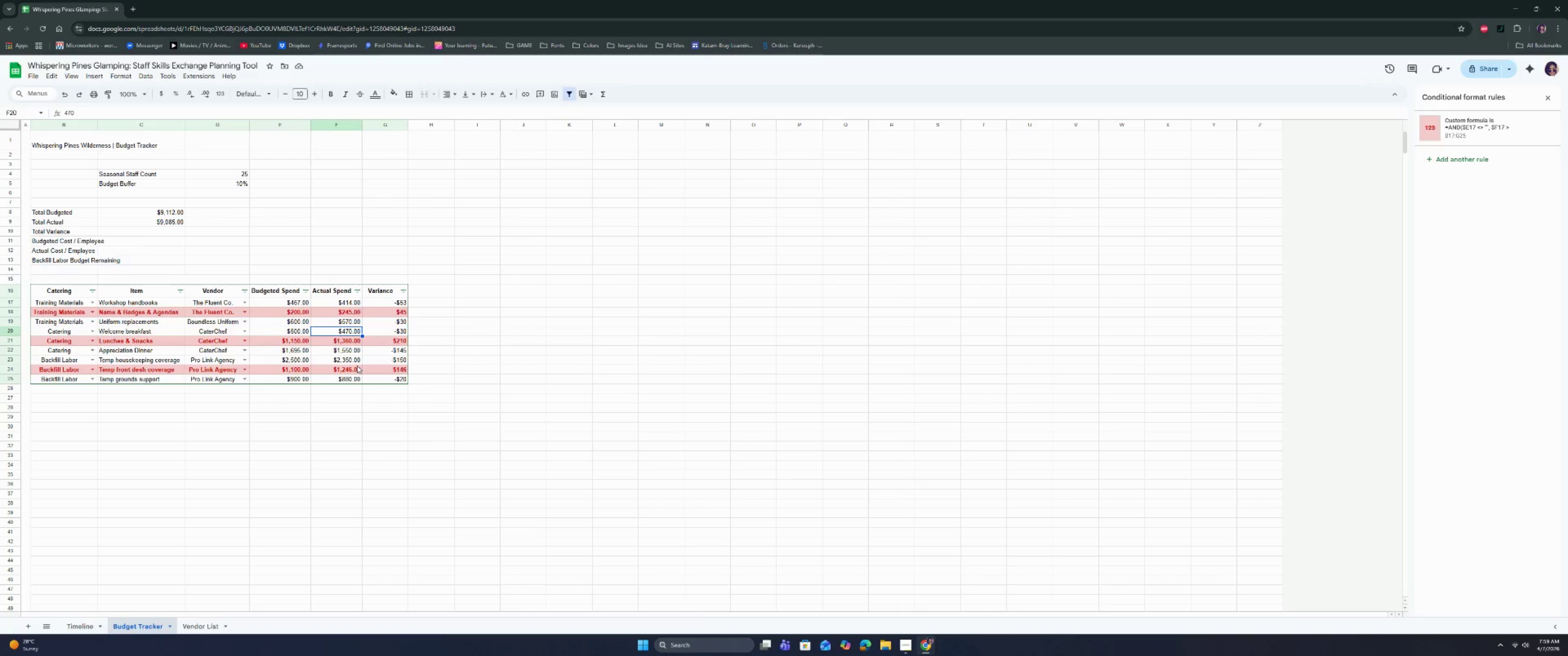 
key(Enter)
 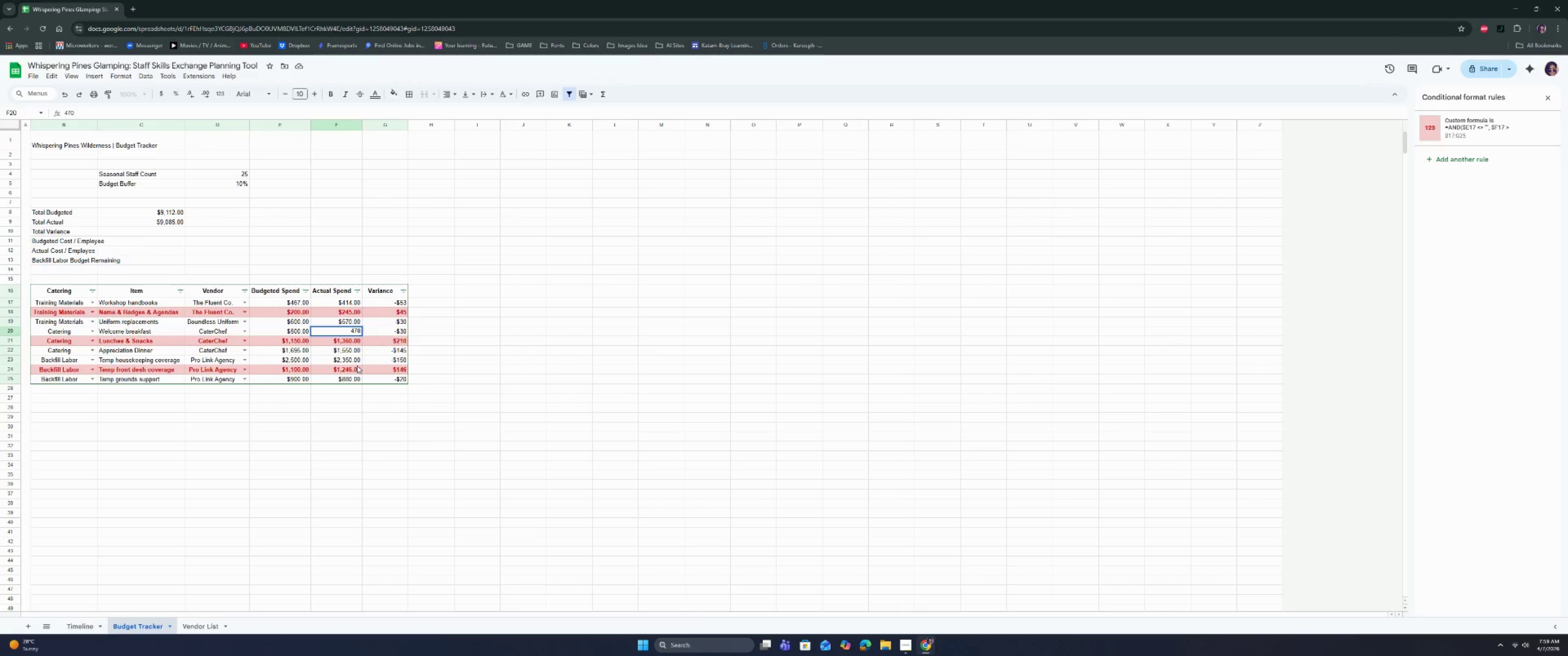 
key(Backspace)
key(Backspace)
type(80)
 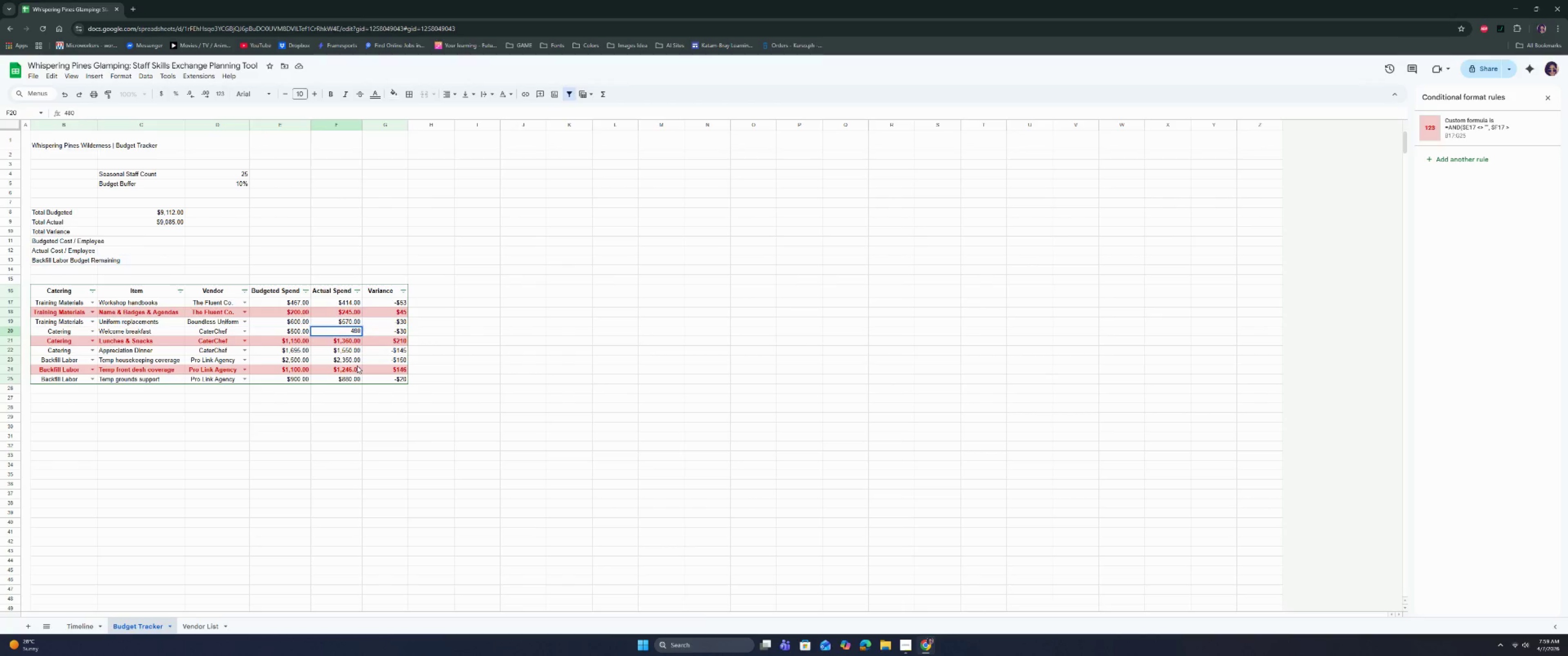 
key(Enter)
 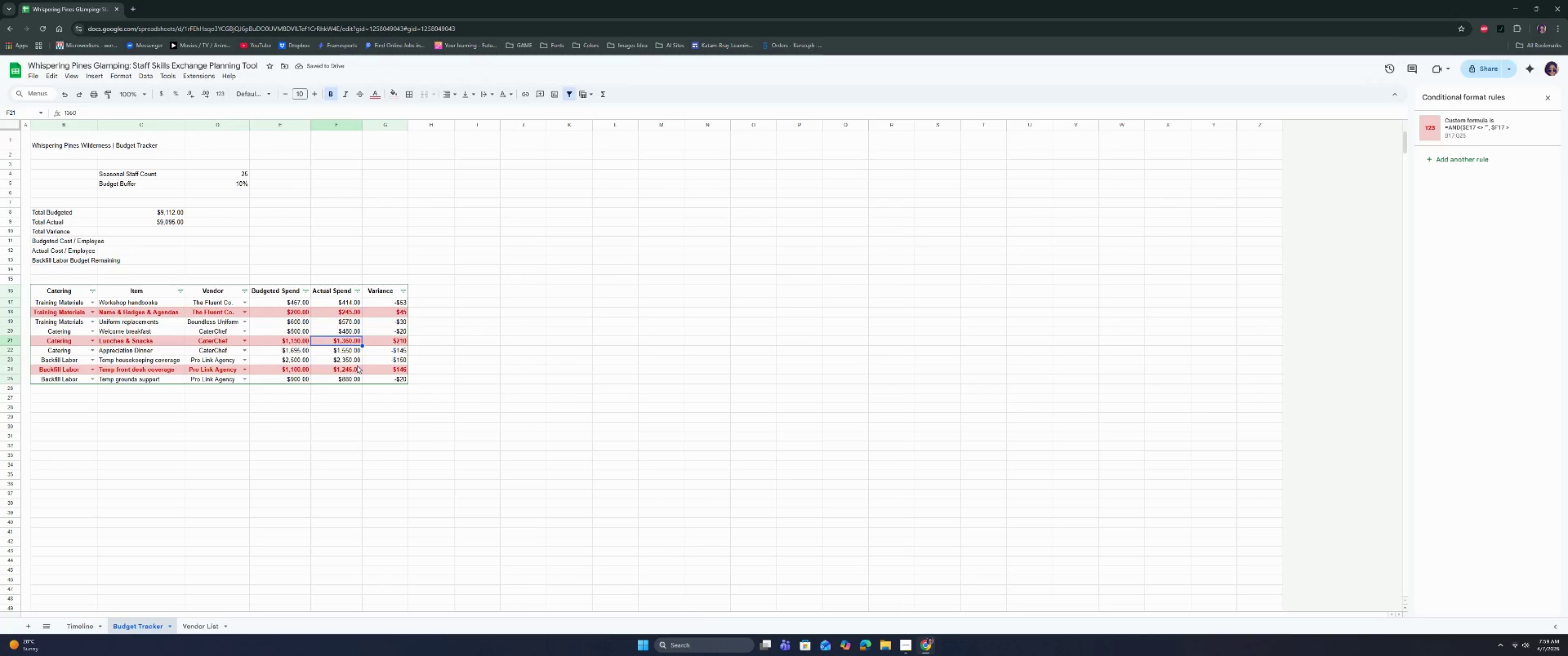 
key(ArrowUp)
 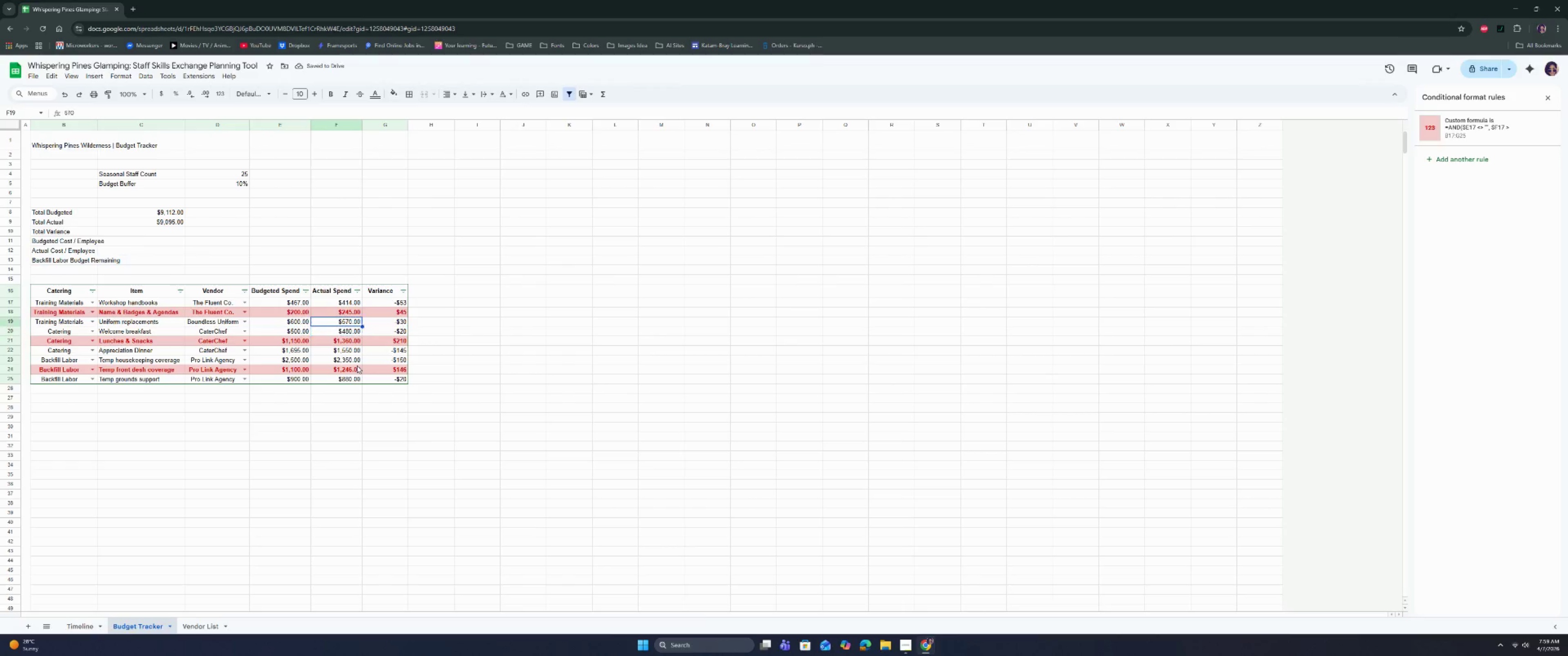 
key(ArrowUp)
 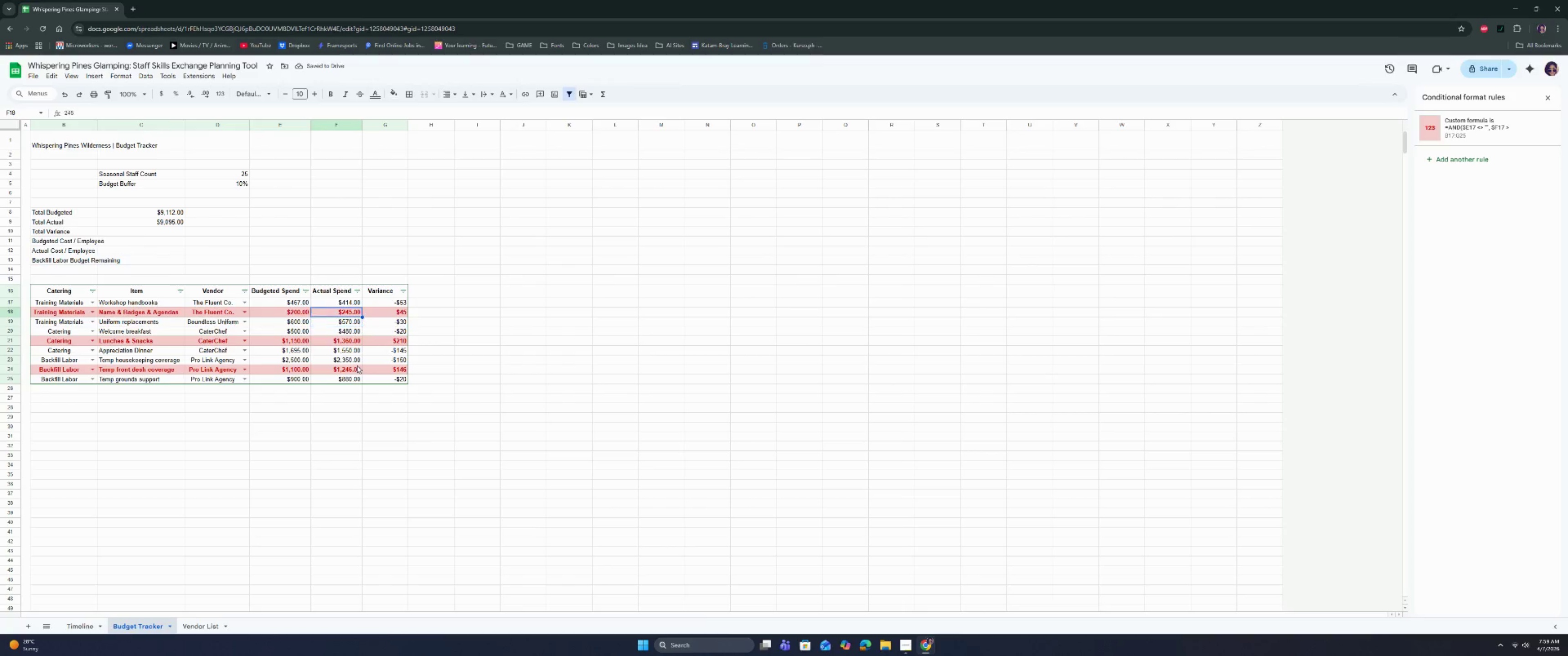 
key(ArrowUp)
 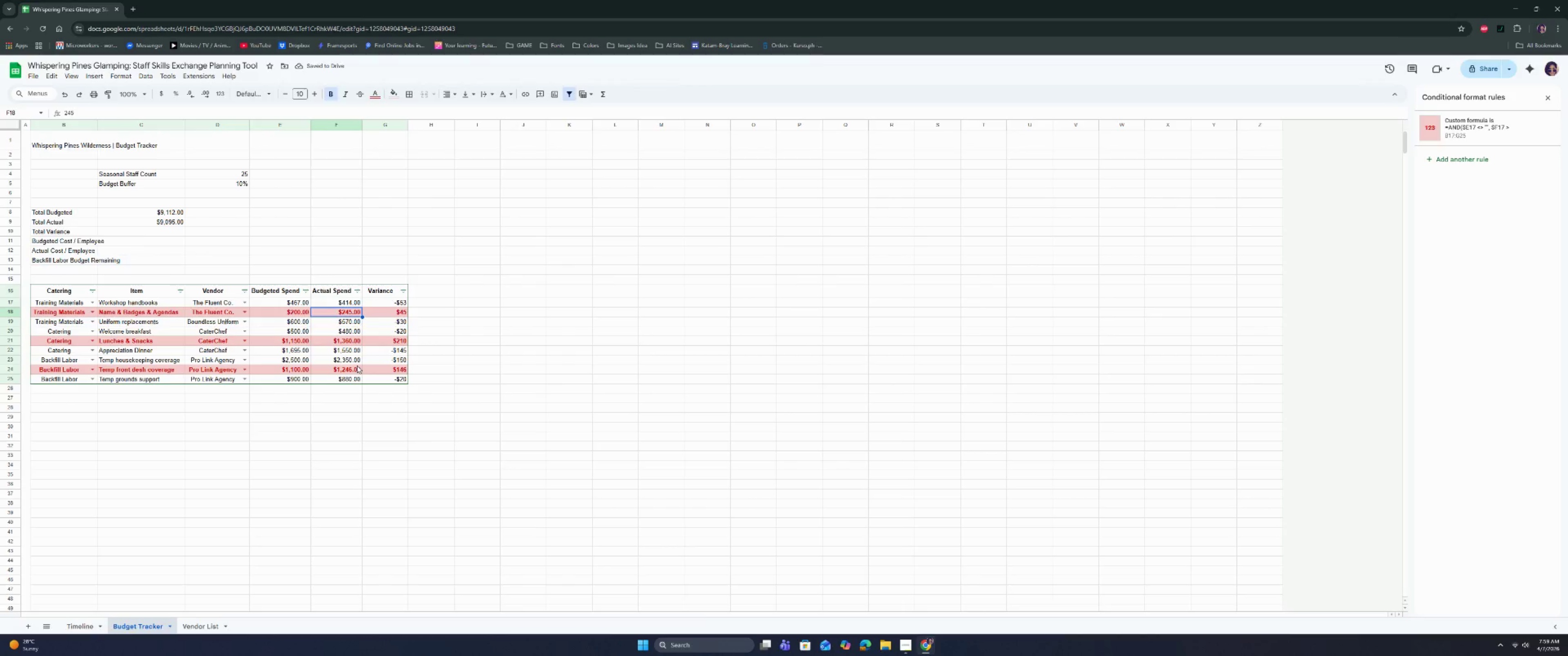 
key(ArrowUp)
 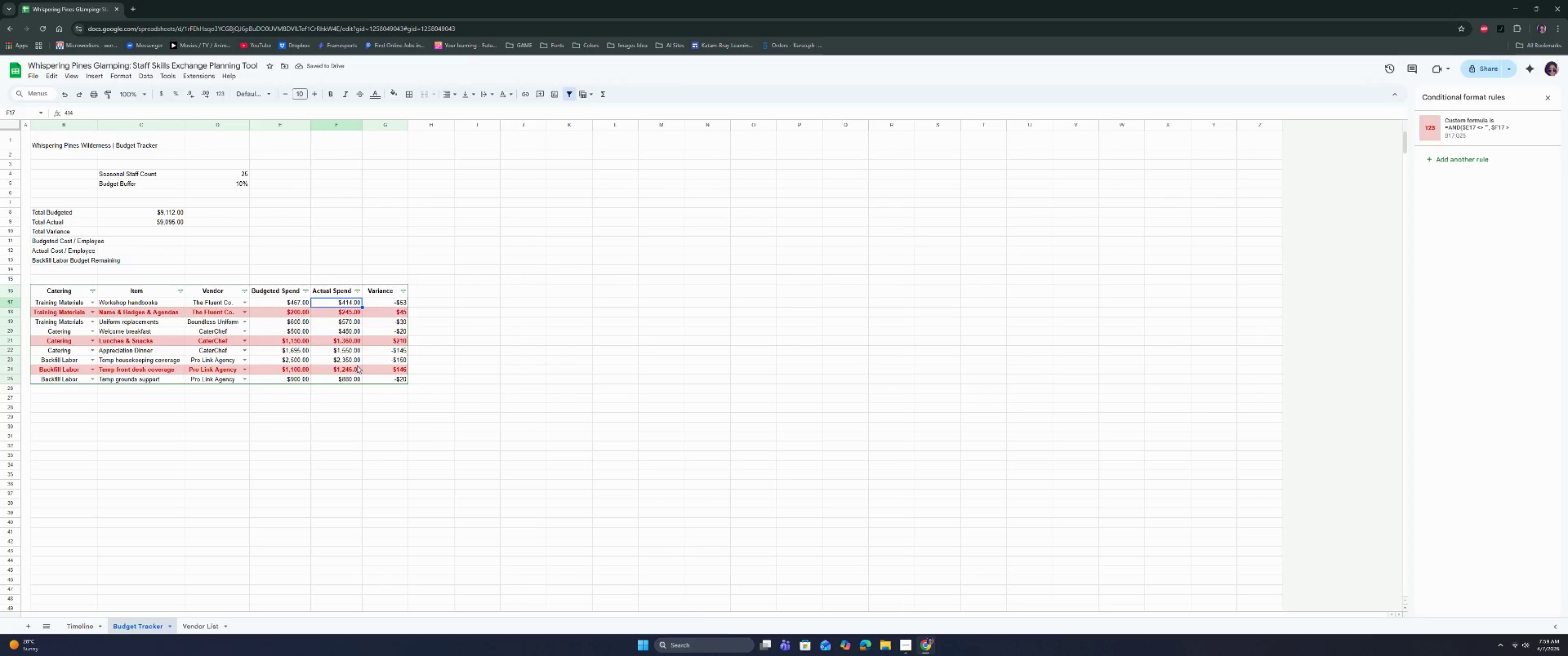 
key(Enter)
 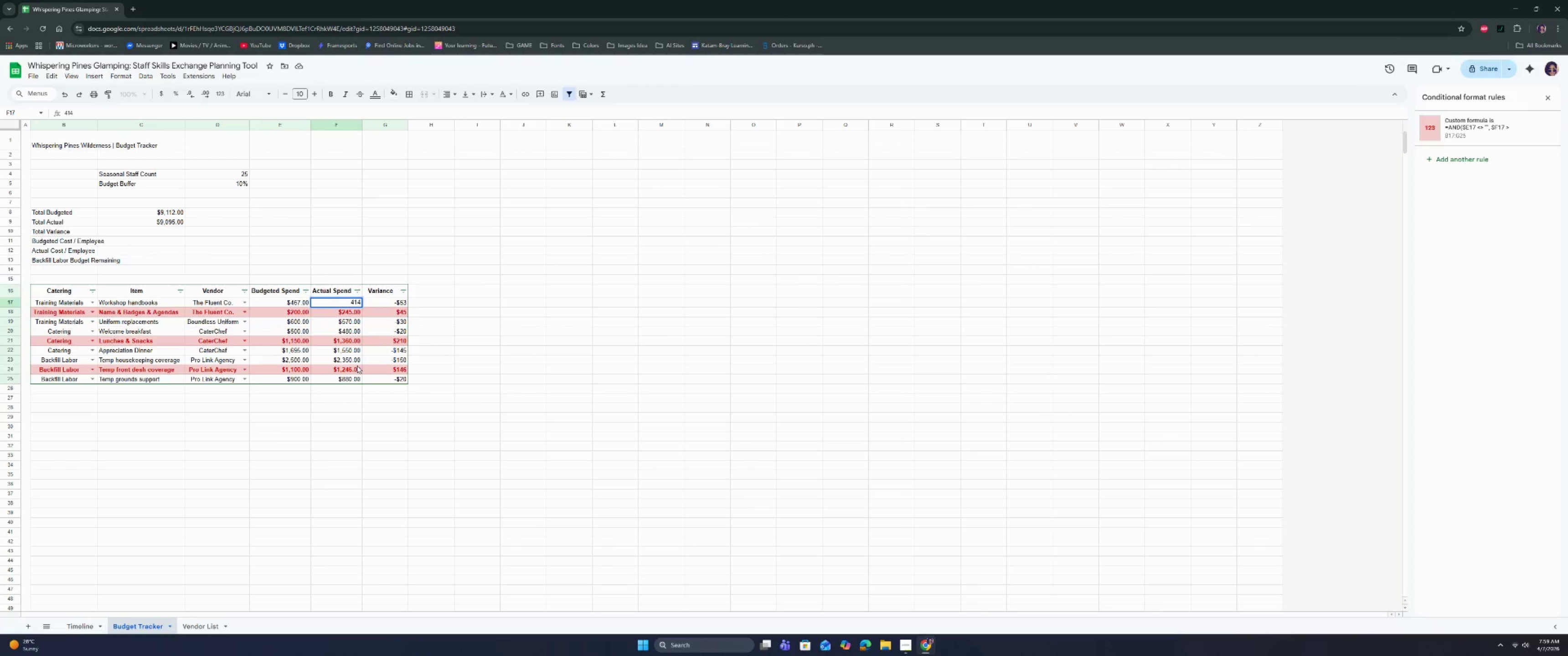 
key(Backspace)
key(Backspace)
type(40)
 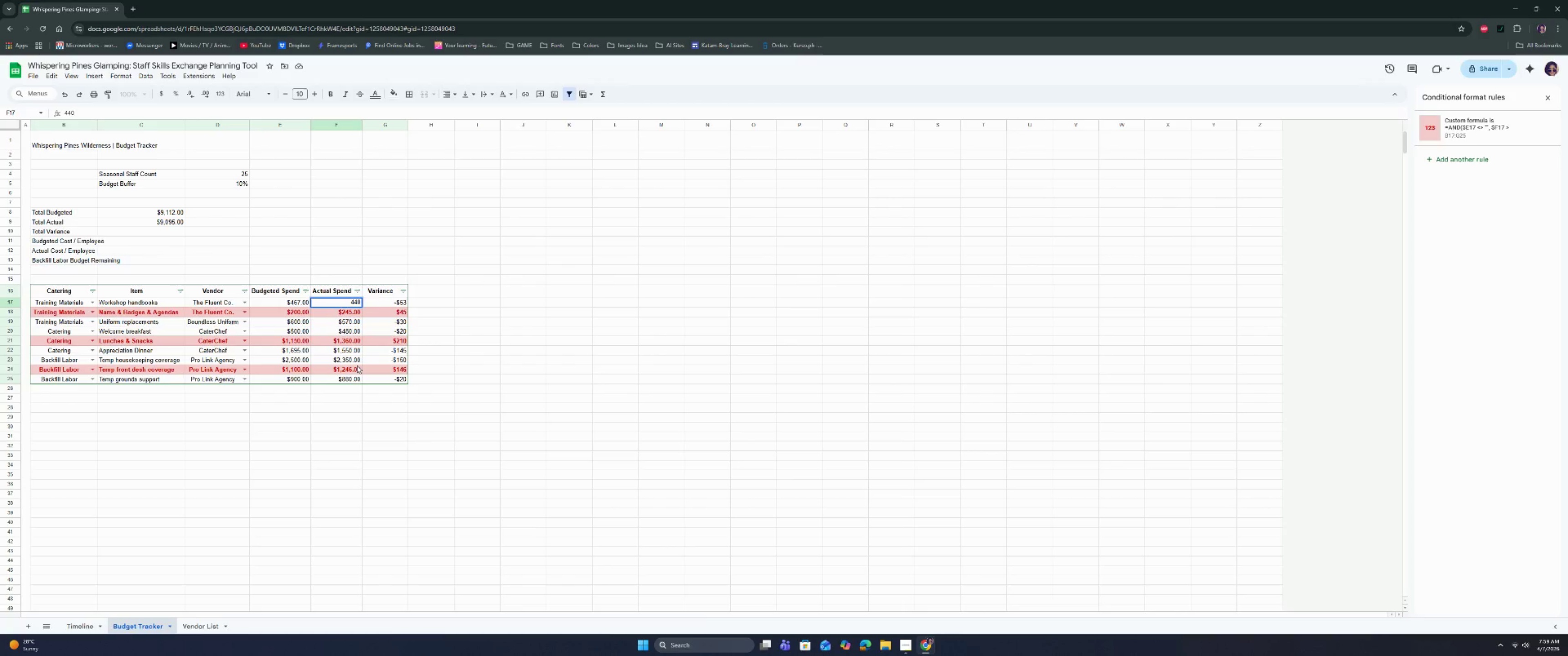 
key(Enter)
 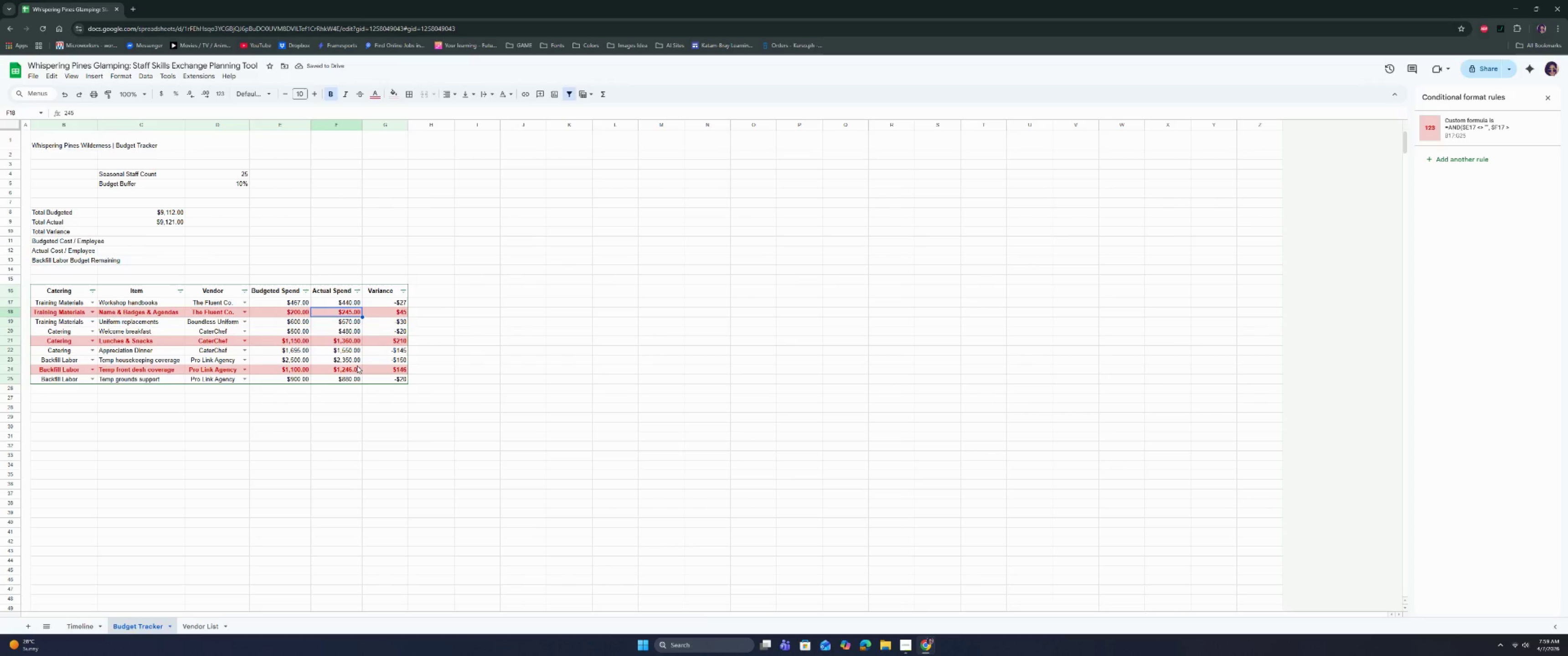 
key(ArrowDown)
 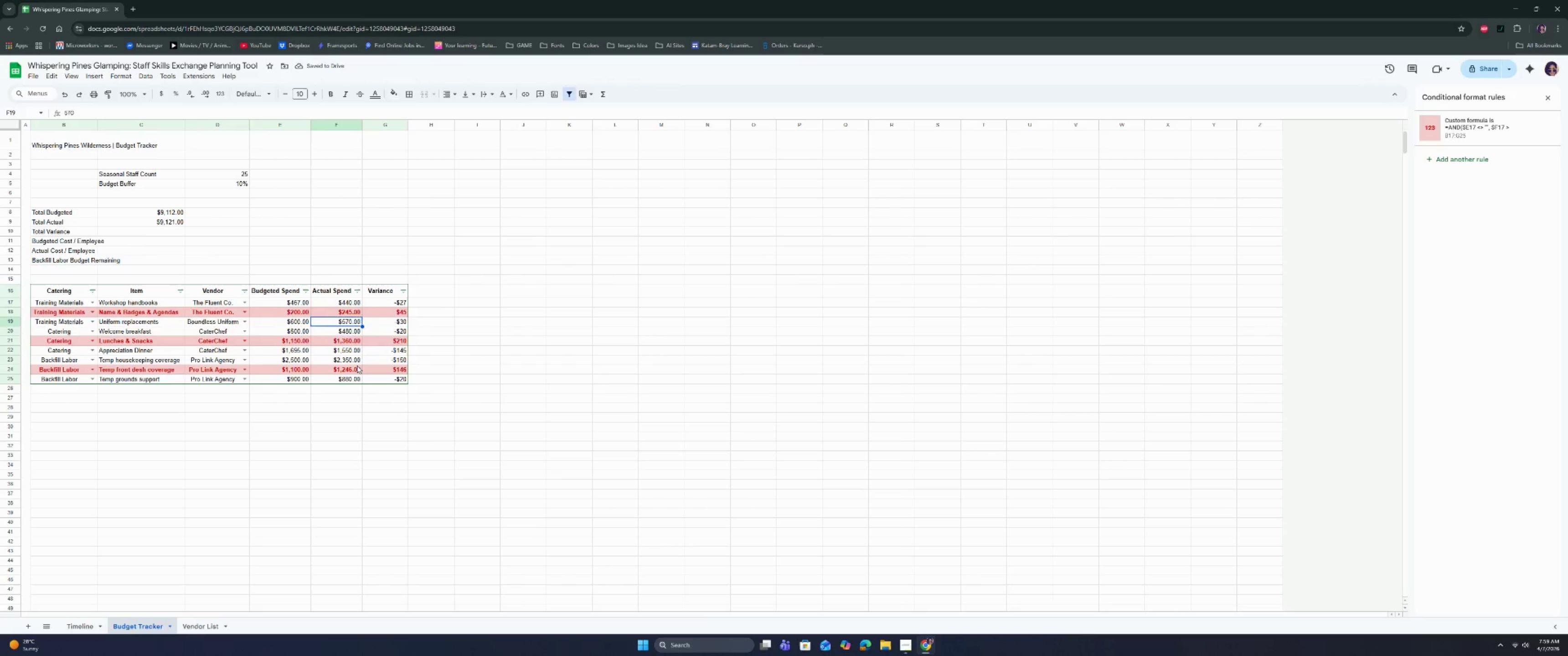 
key(ArrowDown)
 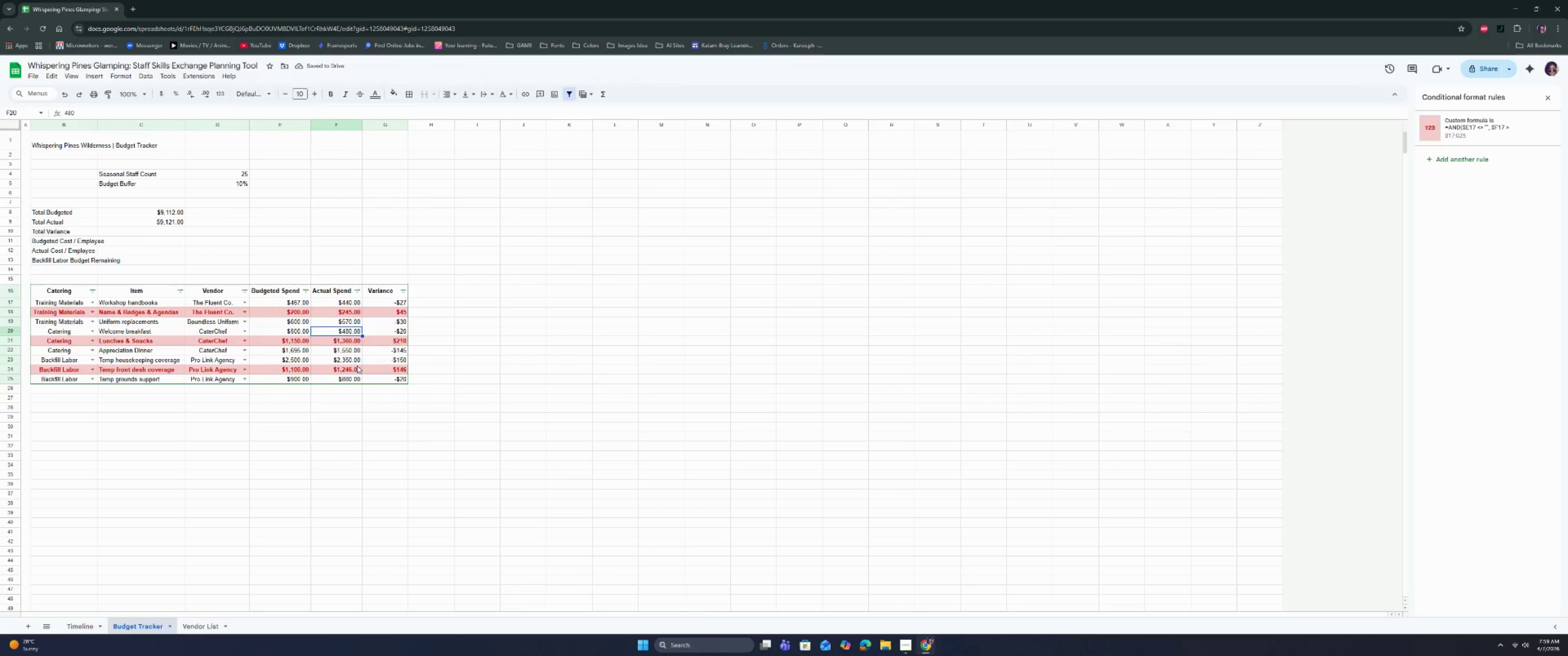 
key(ArrowDown)
 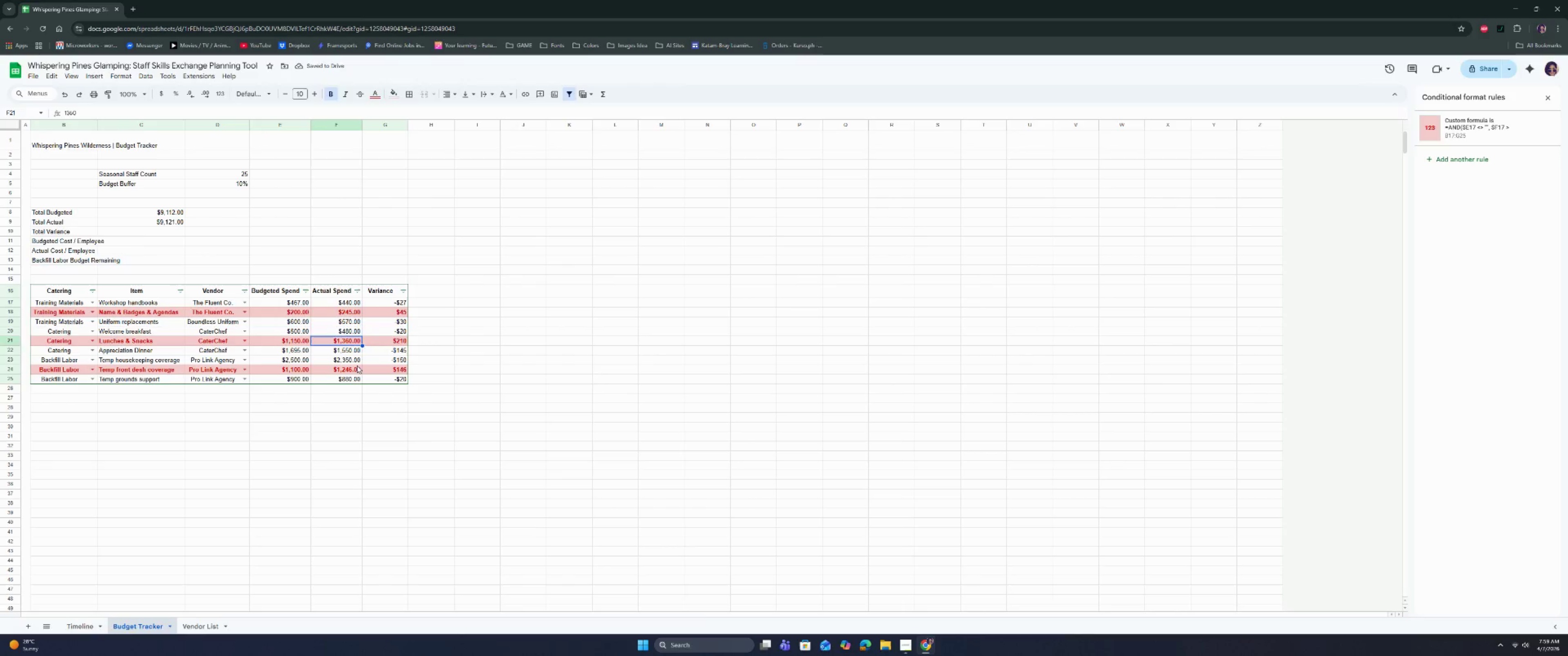 
key(ArrowDown)
 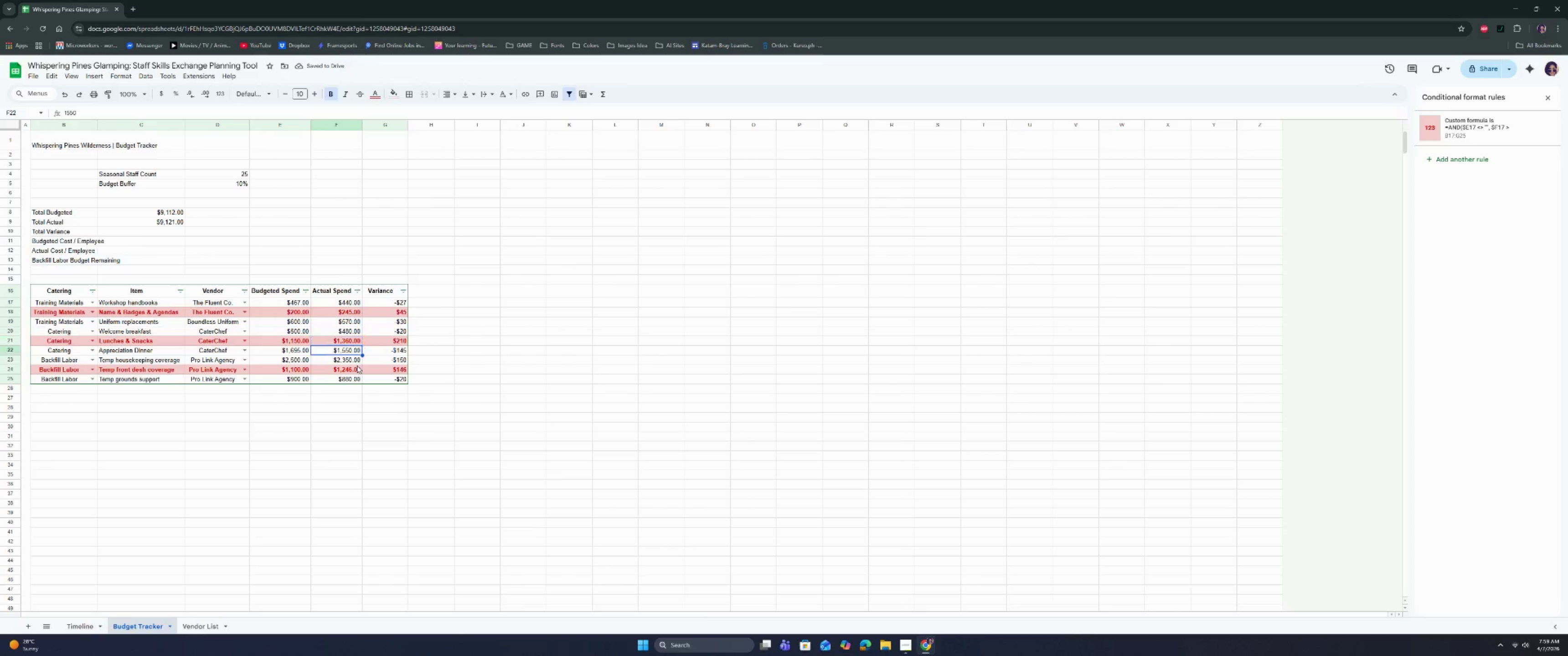 
key(ArrowDown)
 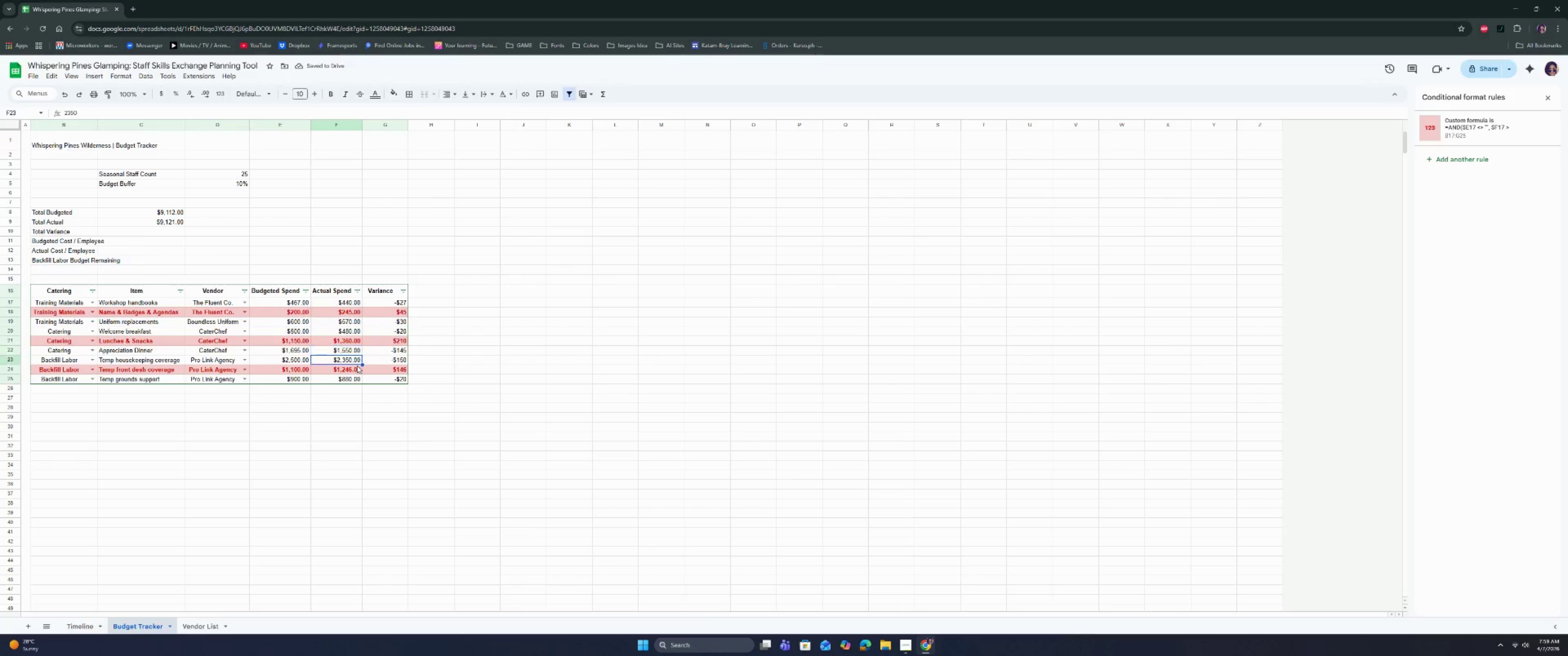 
key(ArrowDown)
 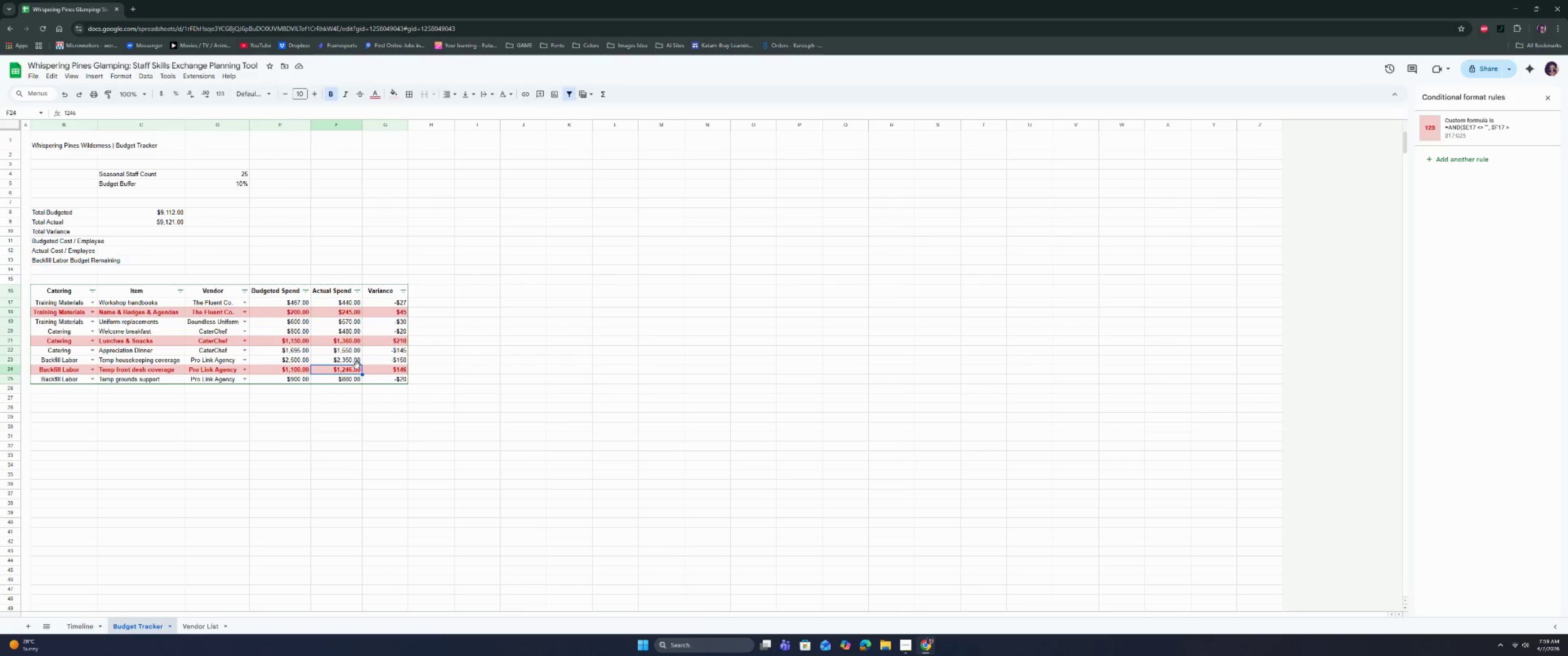 
key(ArrowDown)
 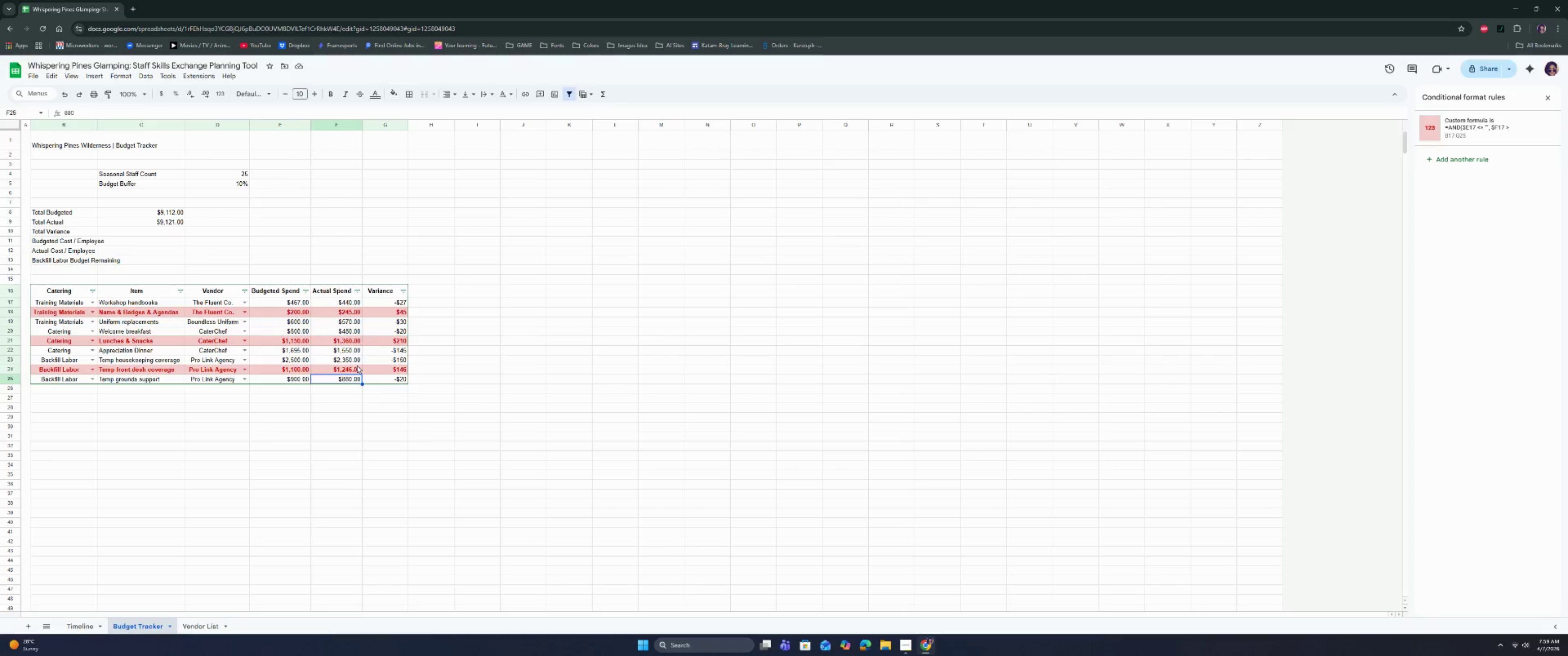 
key(ArrowLeft)
 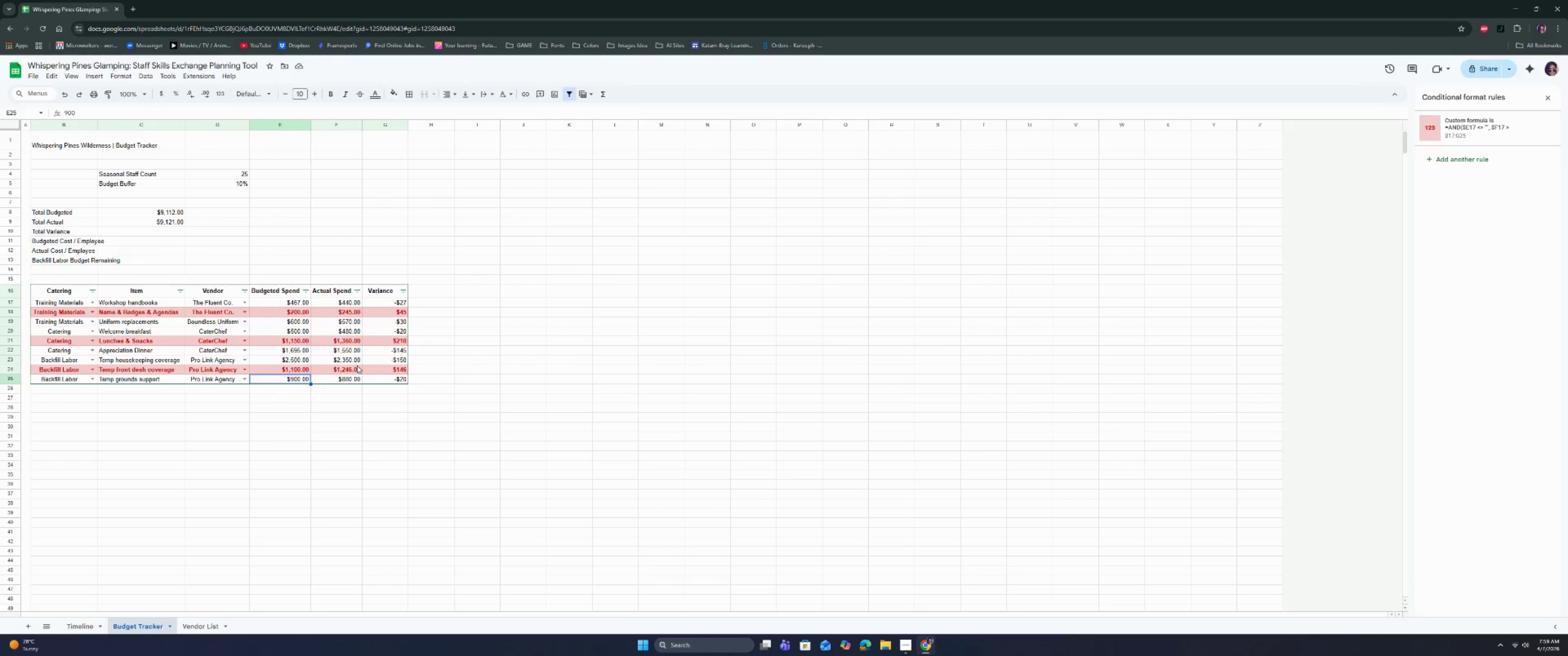 
key(Enter)
 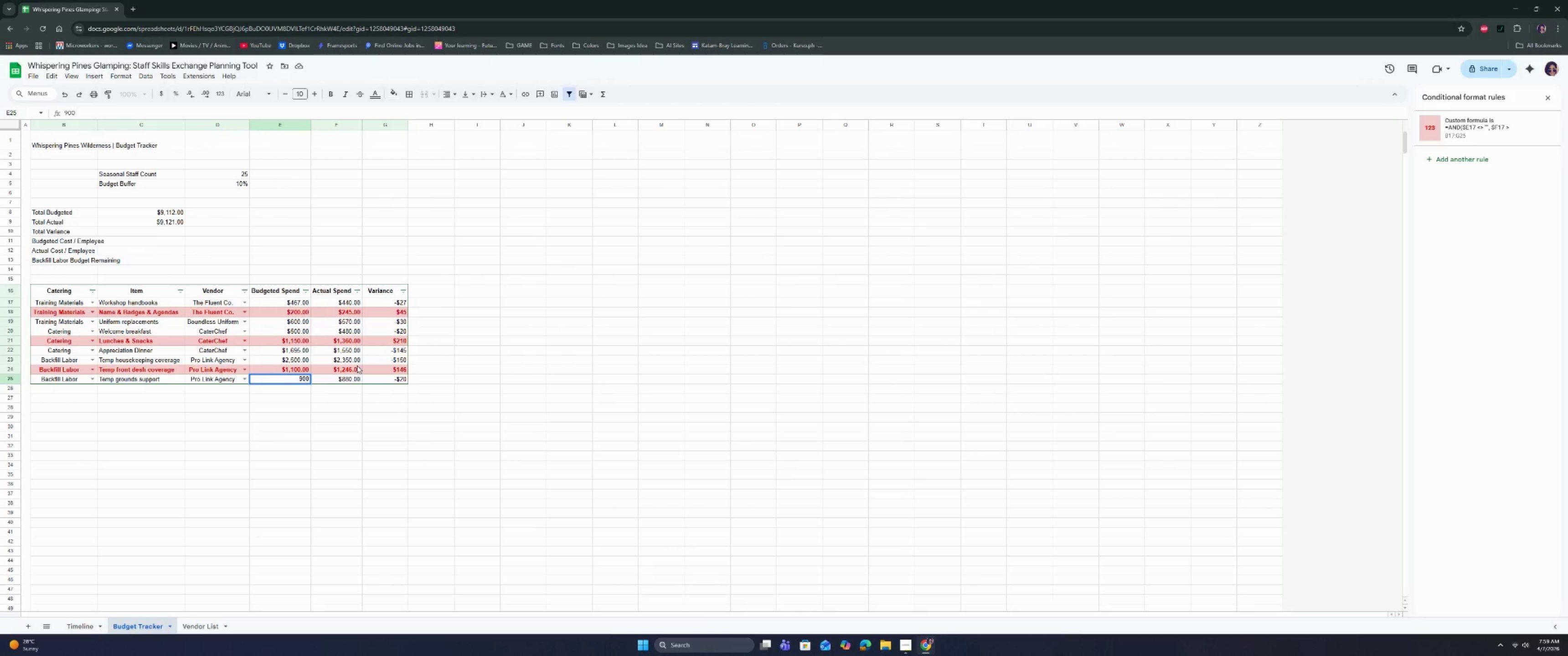 
key(Backspace)
 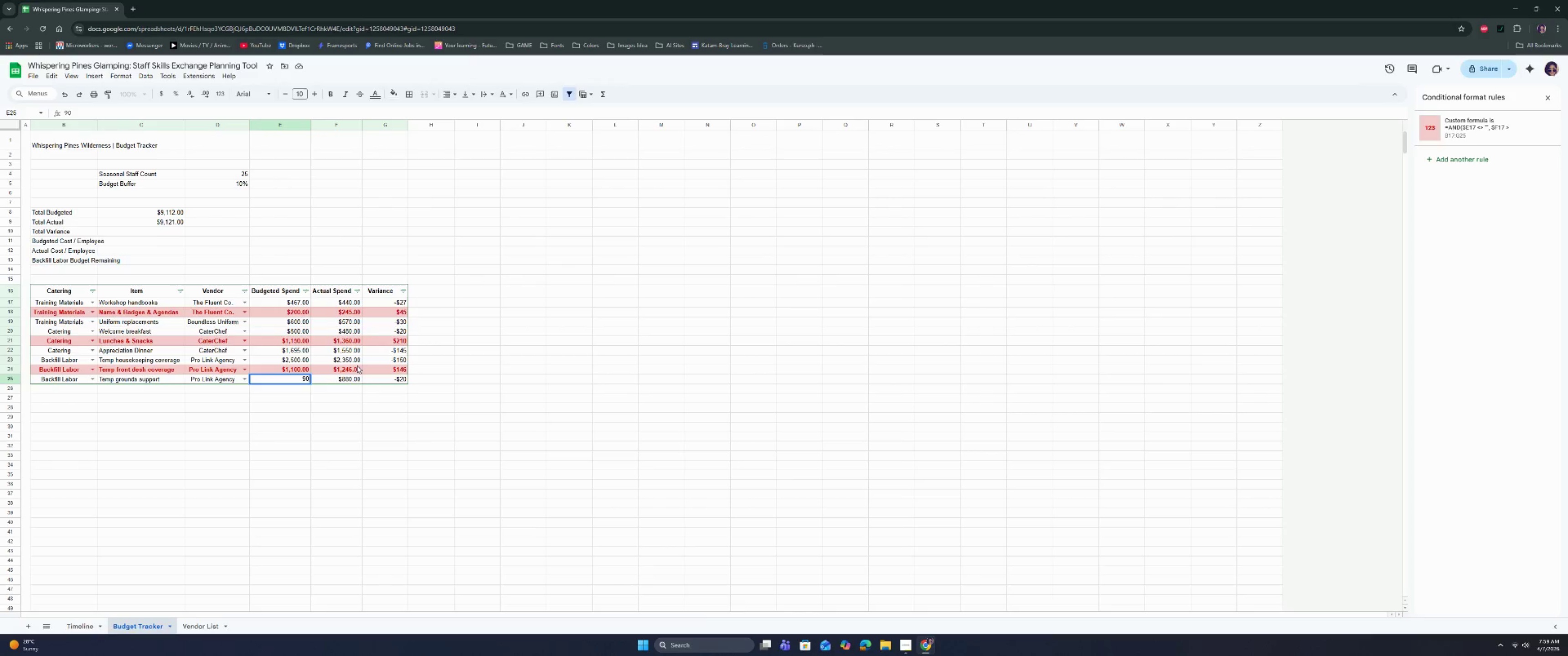 
key(Backspace)
 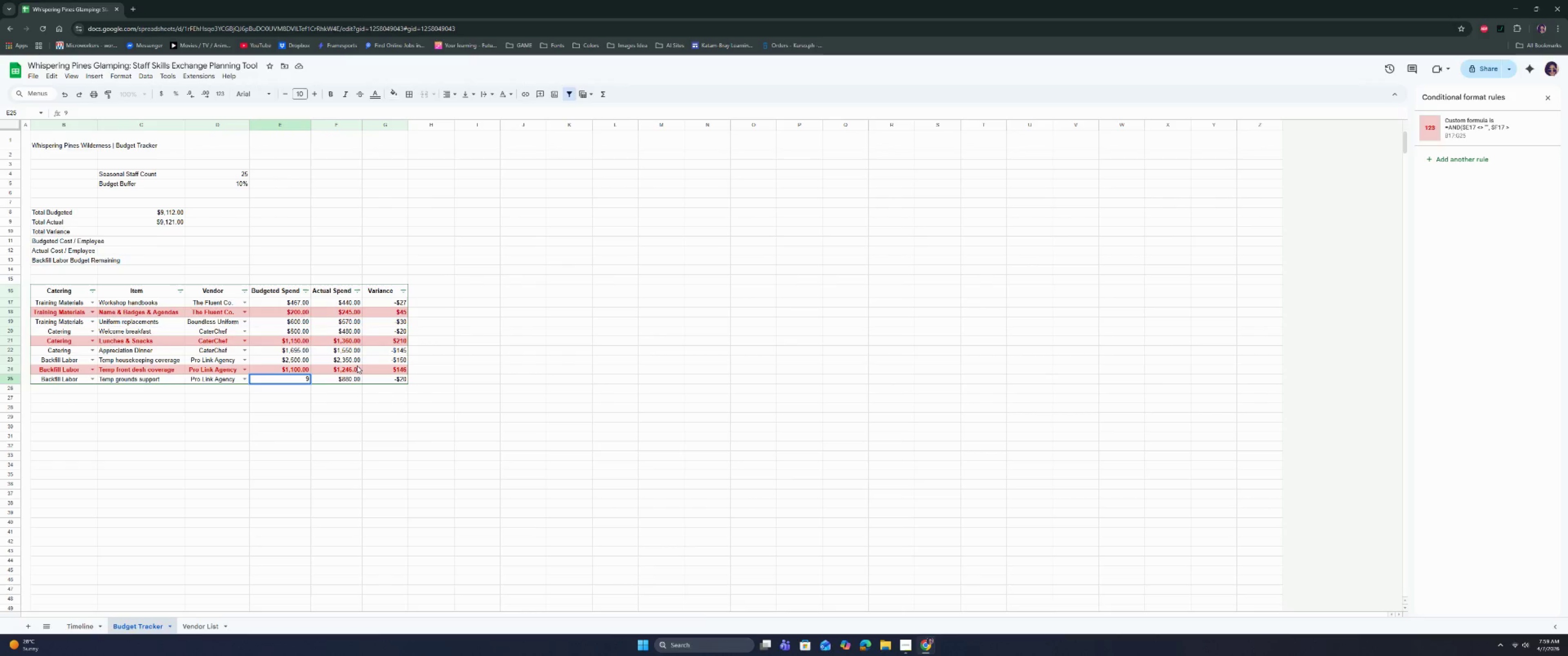 
type(00)
key(Tab)
type(860)
 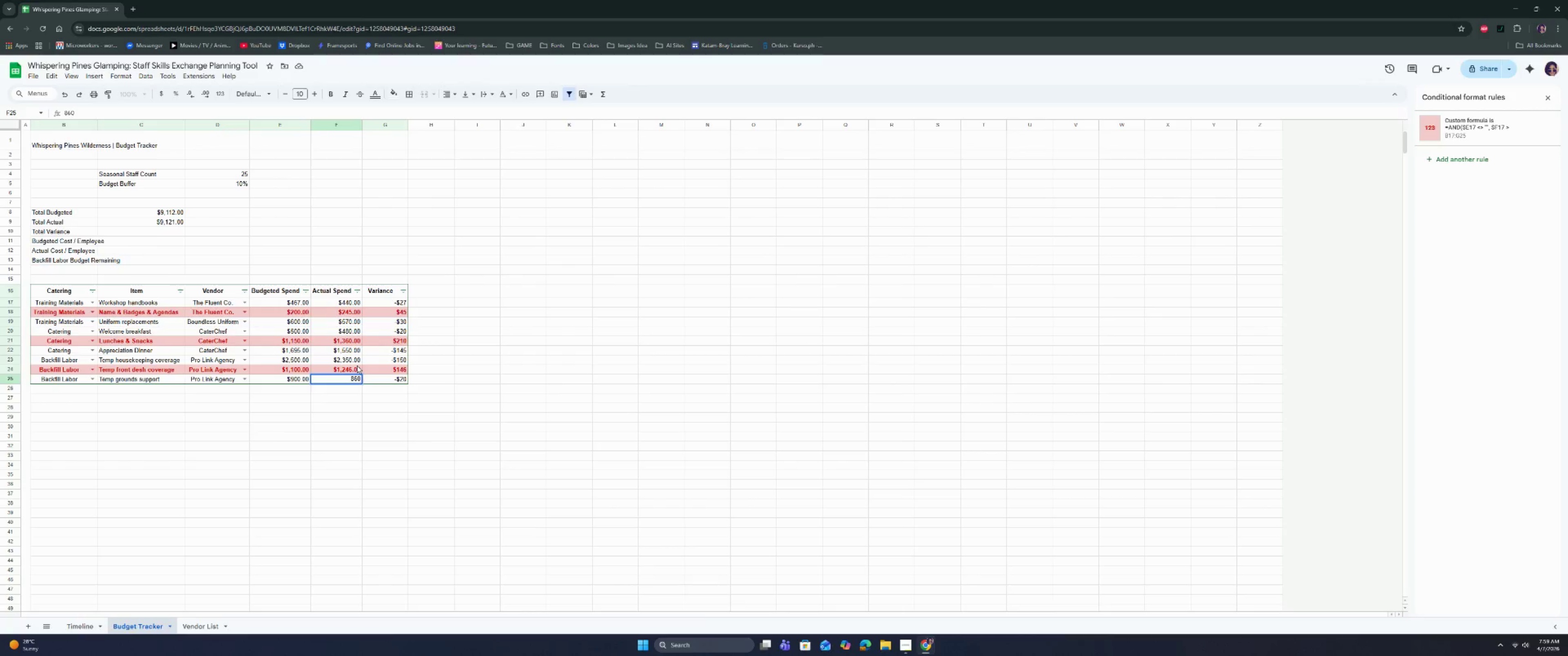 
key(Enter)
 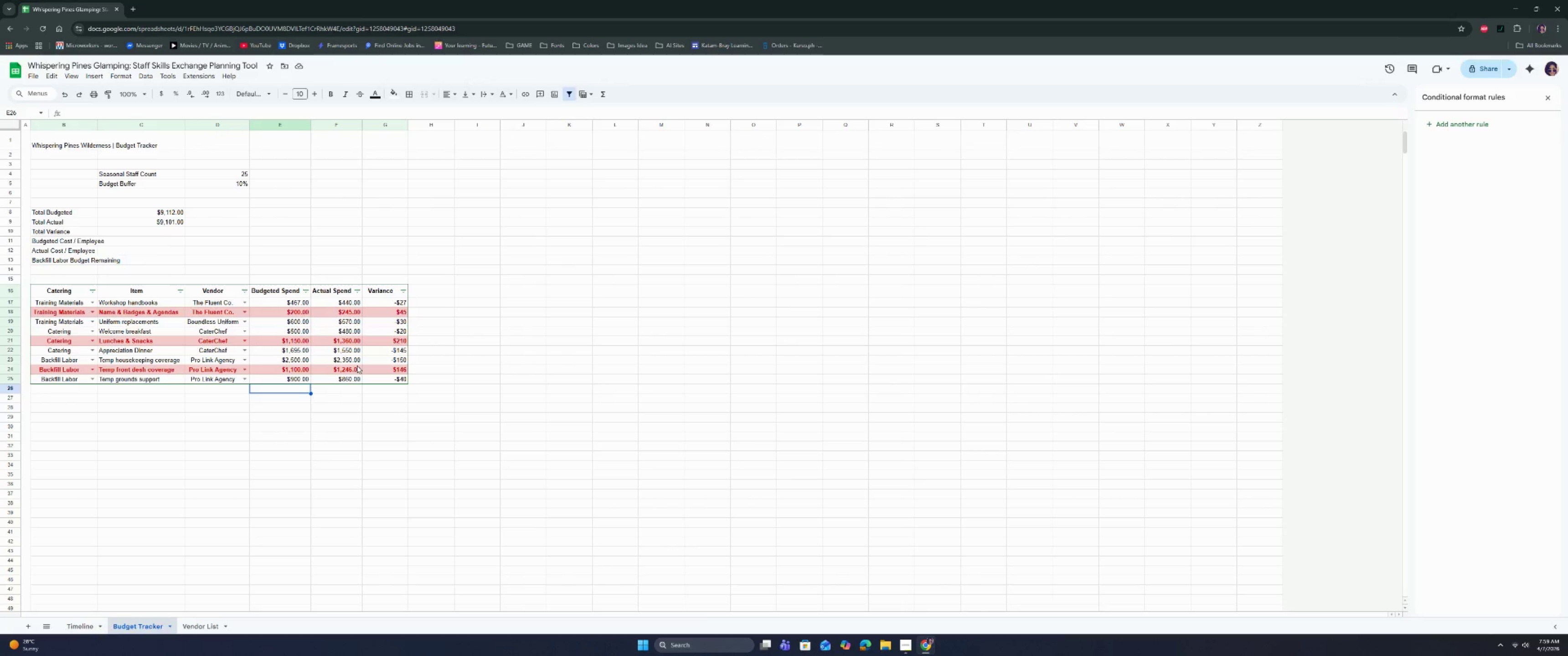 
wait(10.77)
 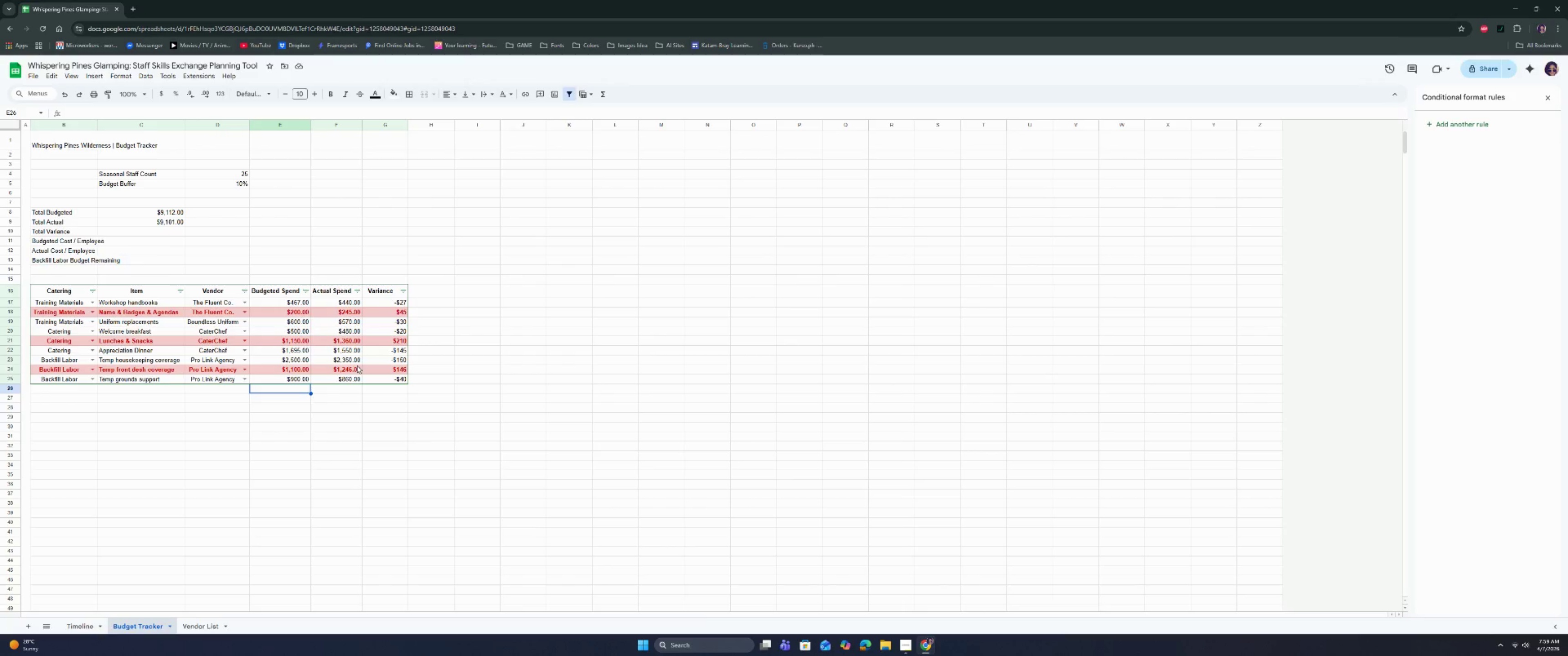 
key(Shift+ShiftRight)
 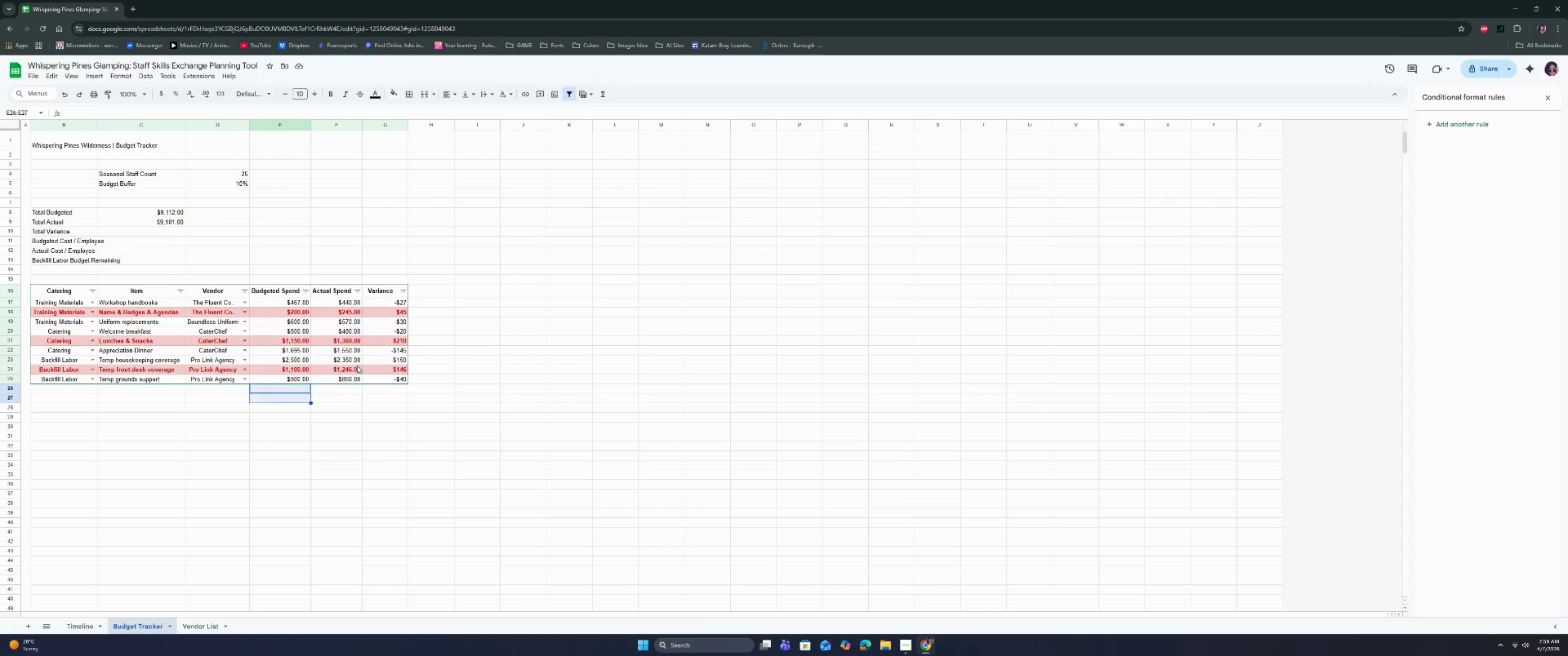 
key(Shift+ArrowDown)
 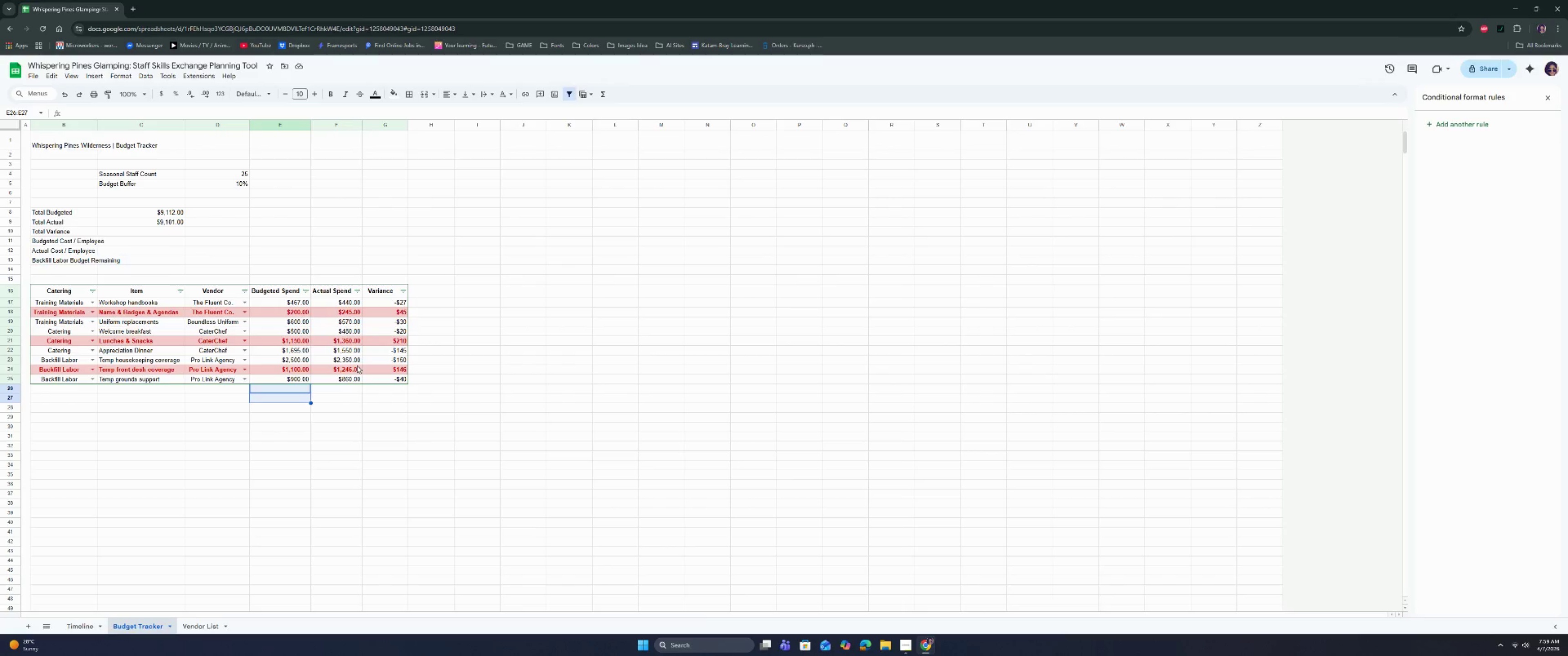 
key(ArrowUp)
 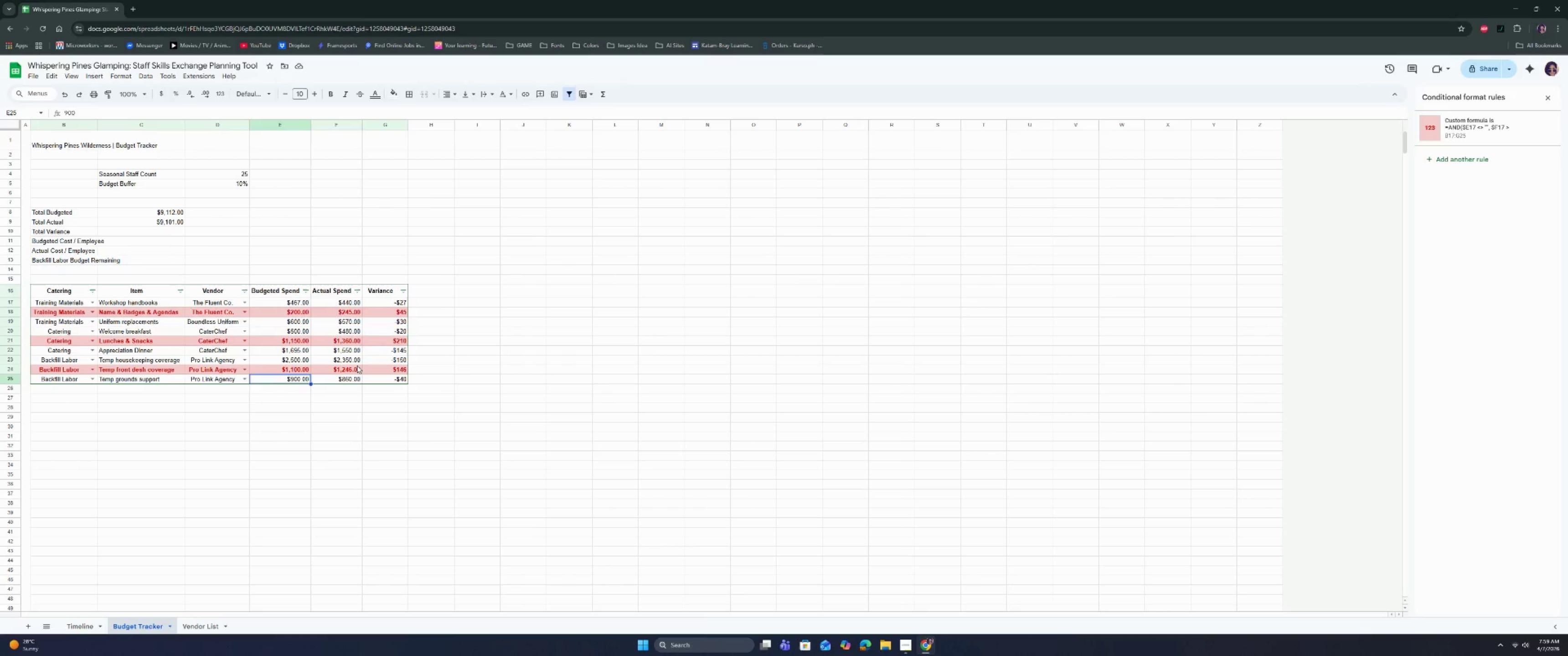 
key(ArrowRight)
 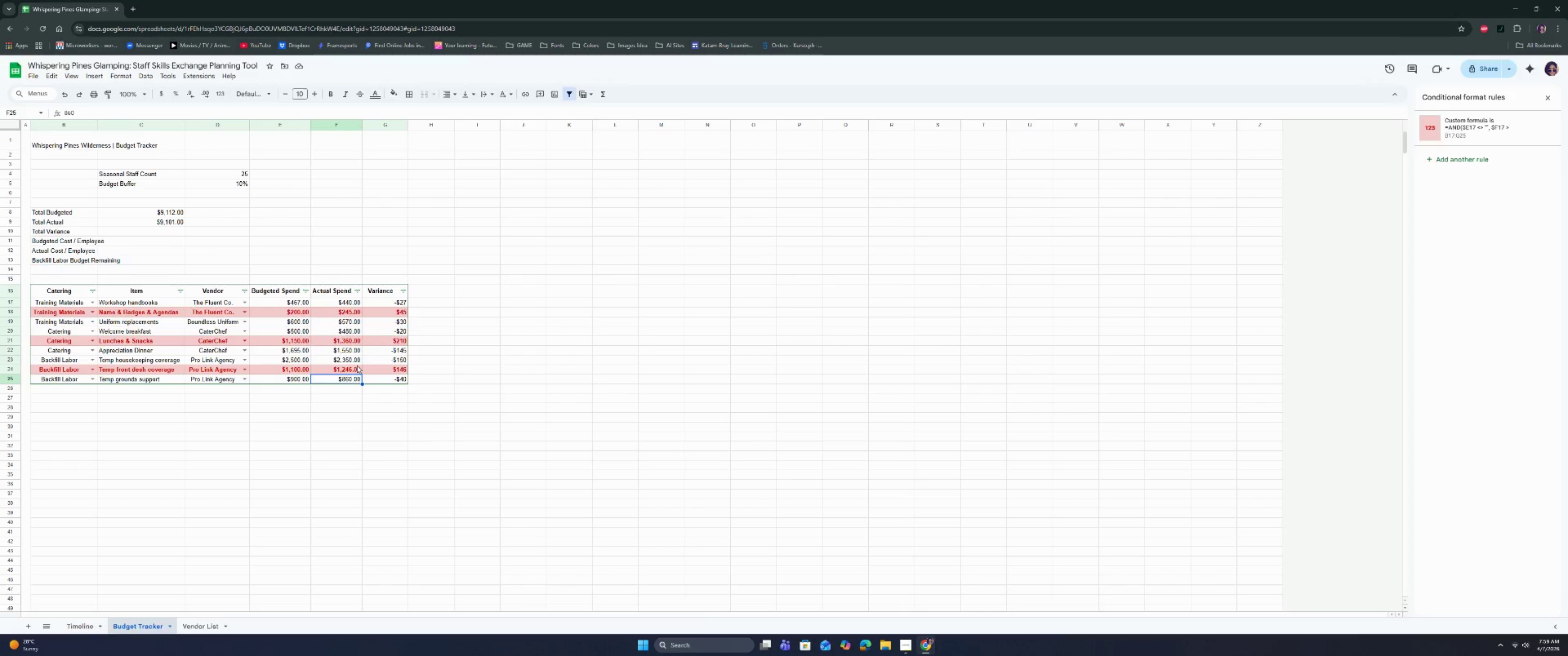 
key(Enter)
 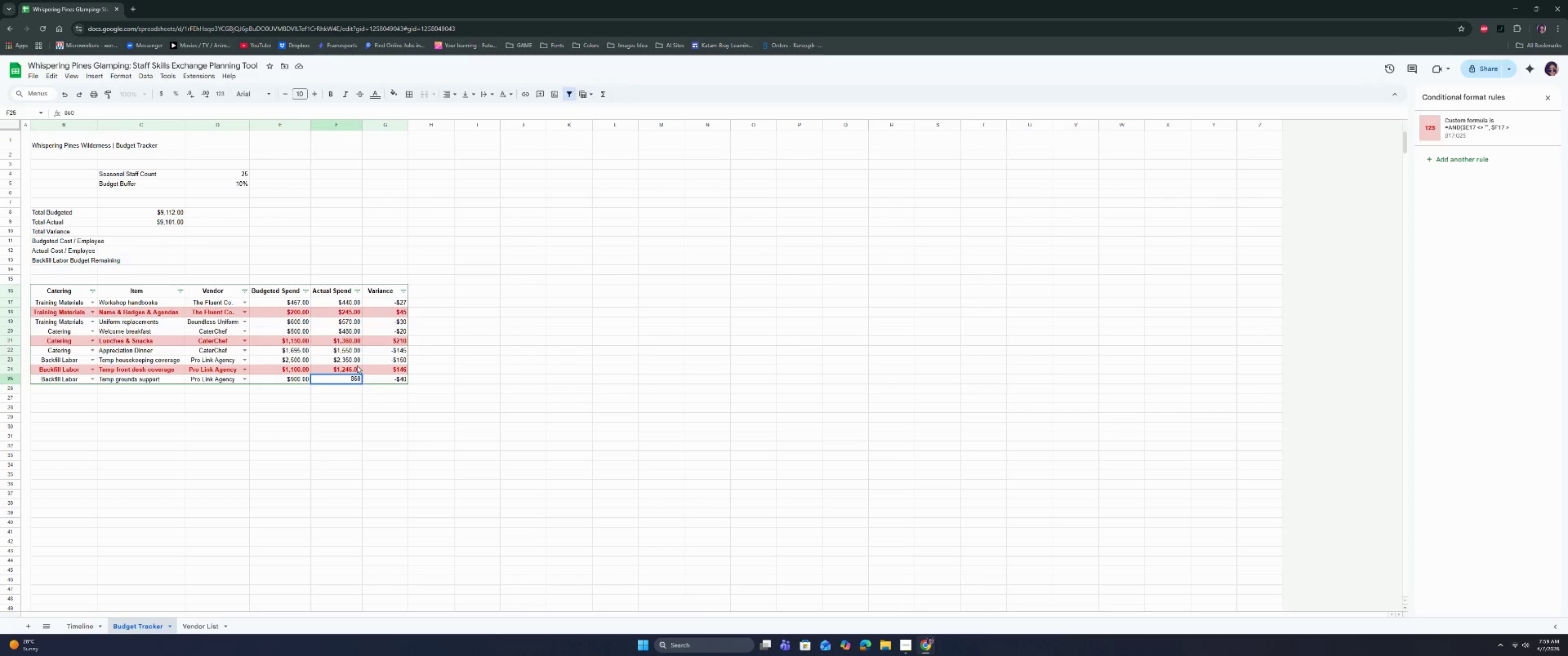 
key(Backspace)
key(Backspace)
type(90)
 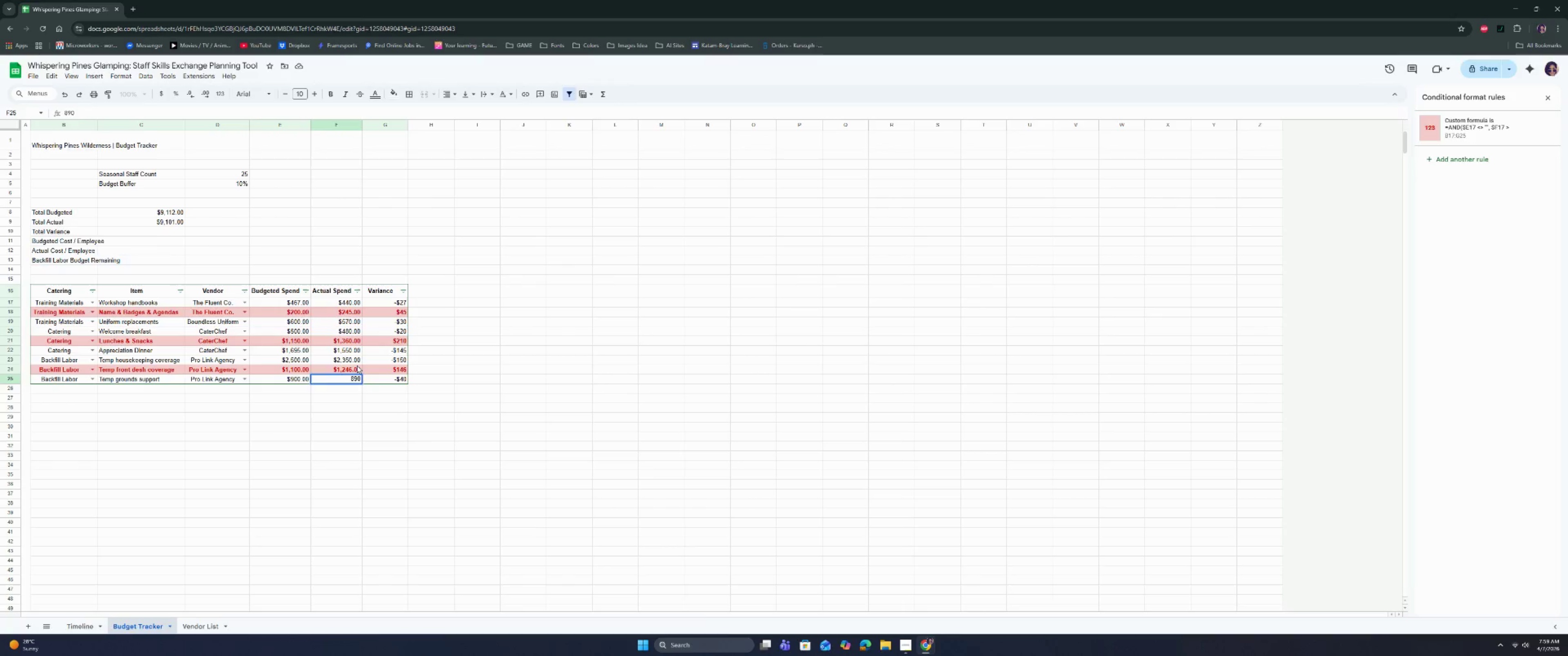 
key(Enter)
 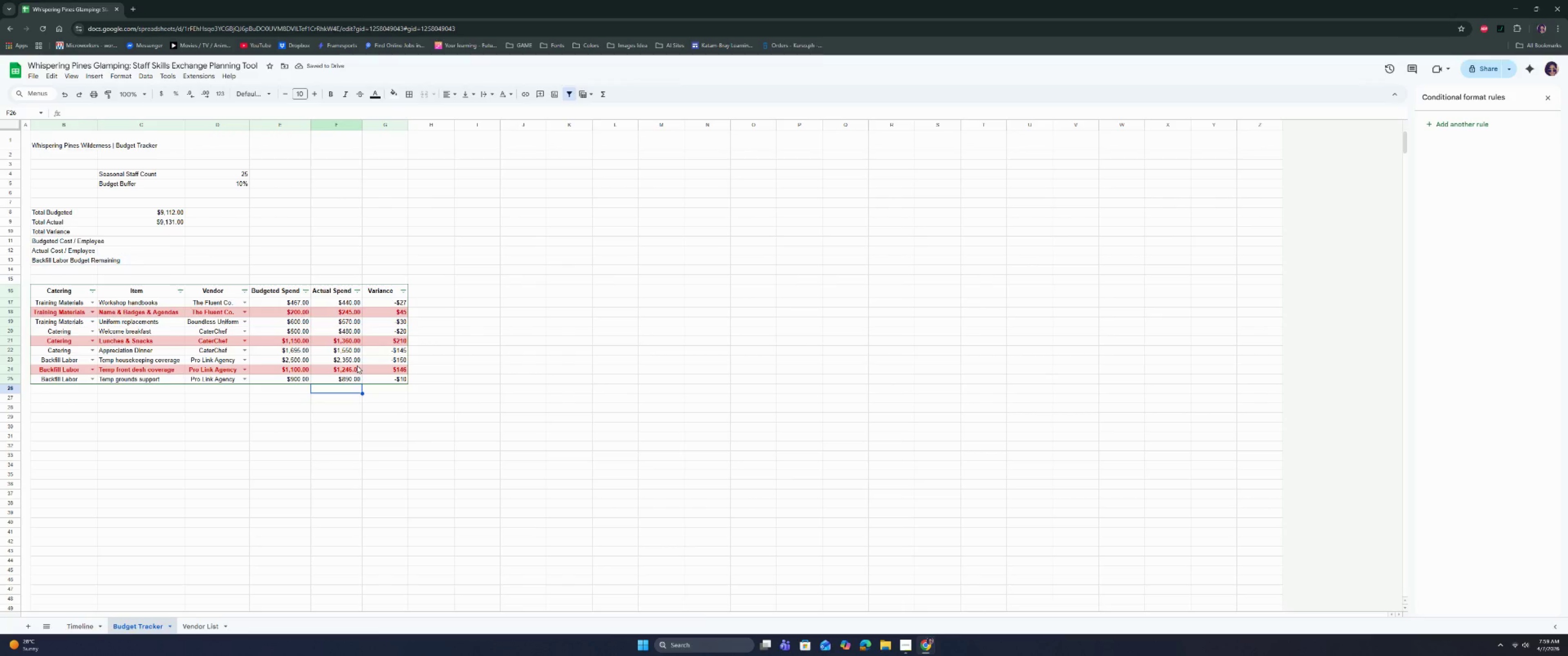 
key(ArrowUp)
 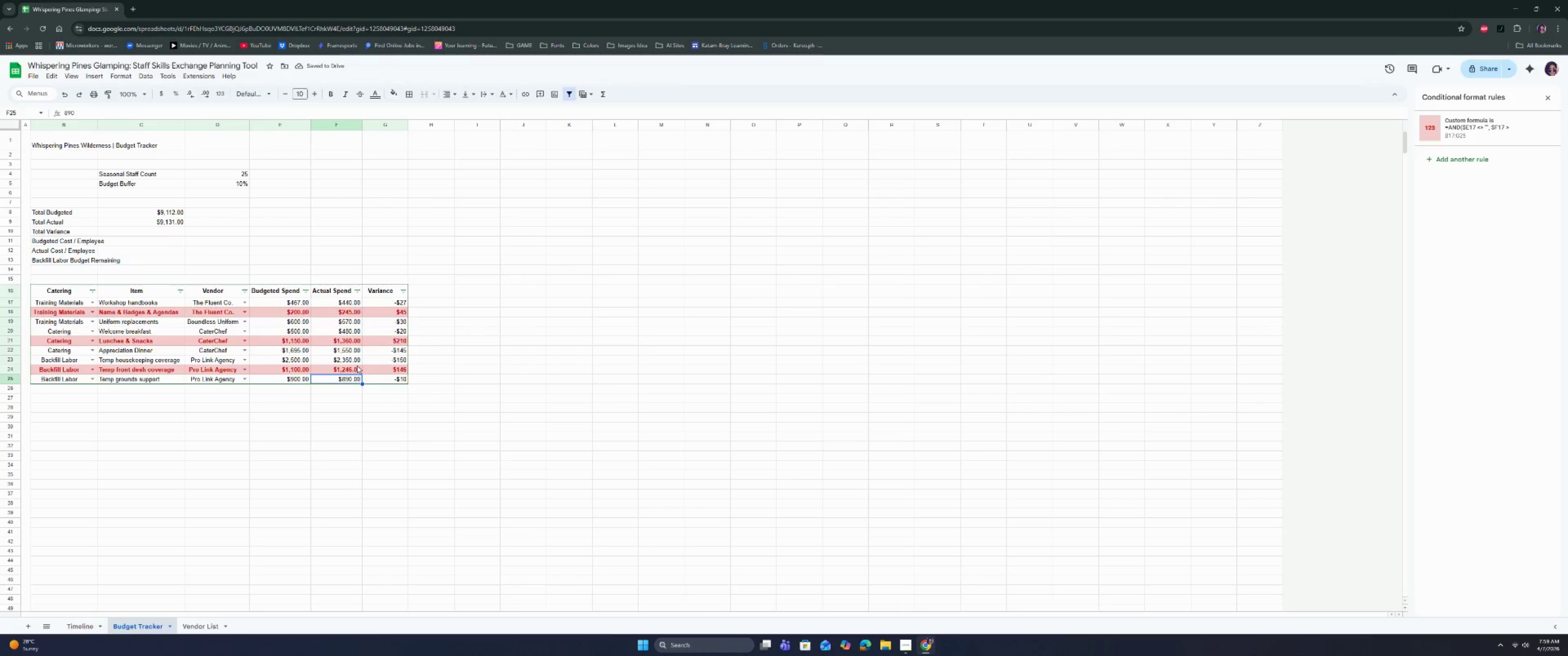 
key(ArrowUp)
 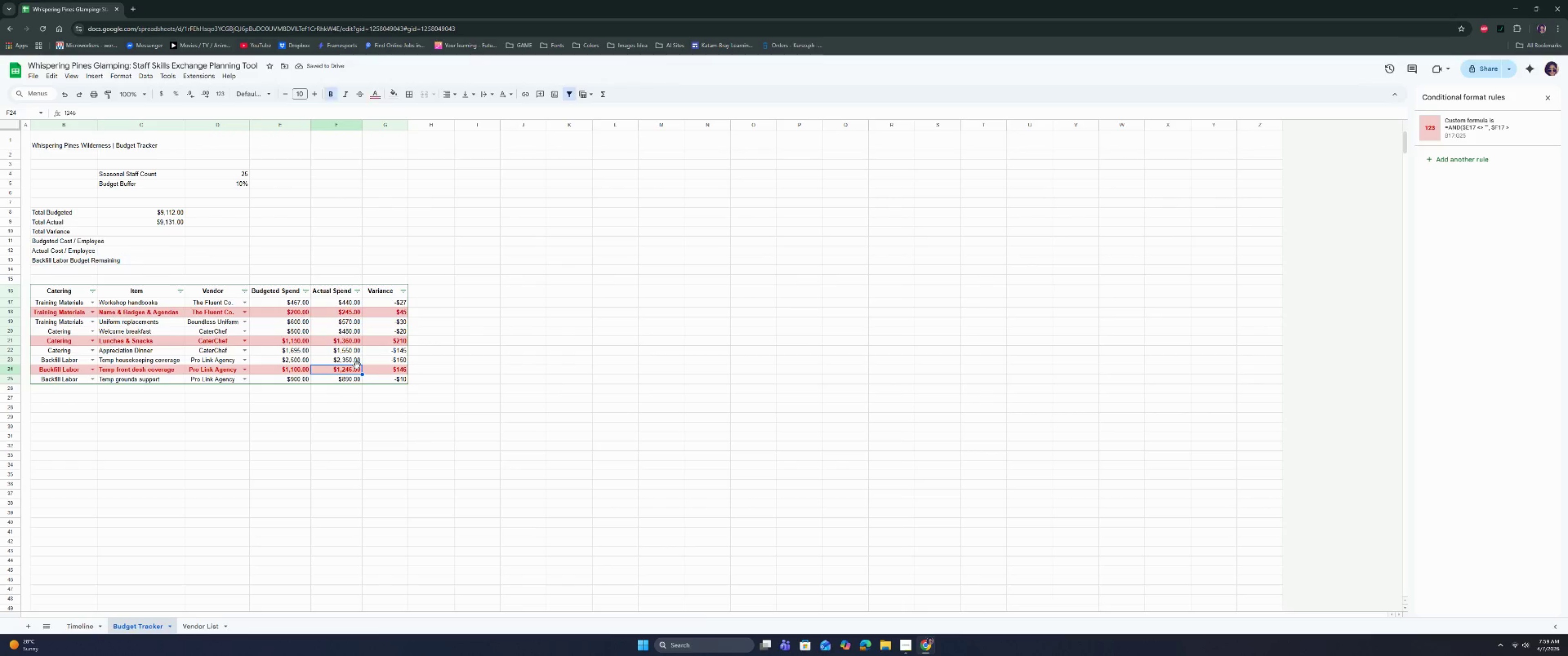 
key(ArrowUp)
 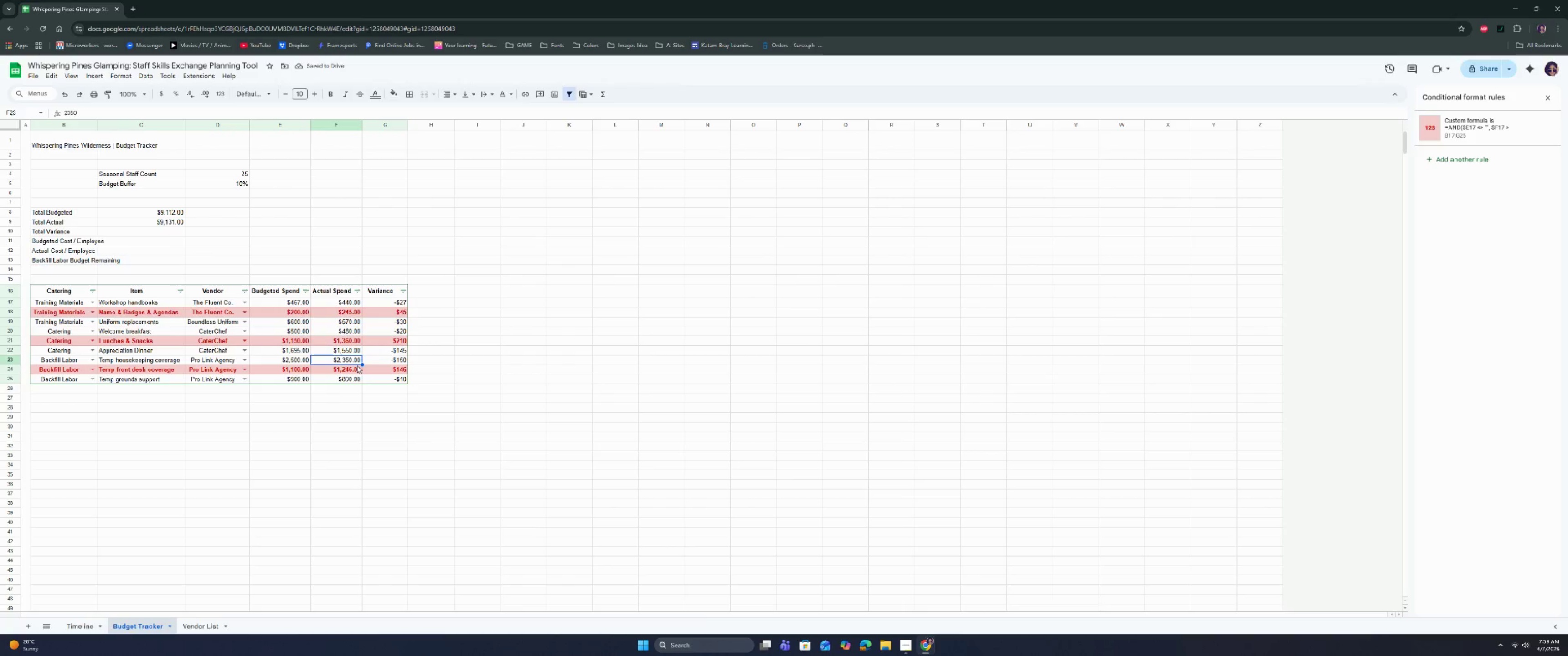 
key(ArrowUp)
 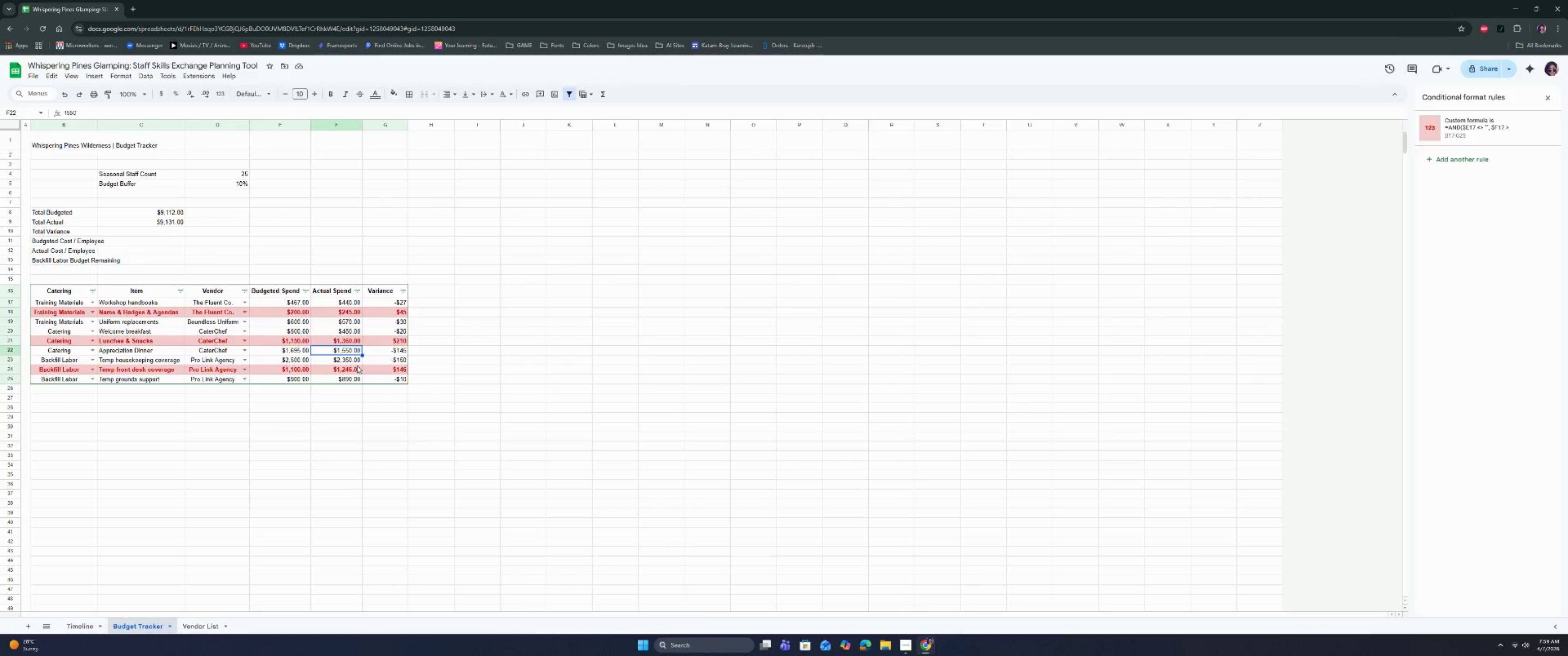 
key(ArrowDown)
 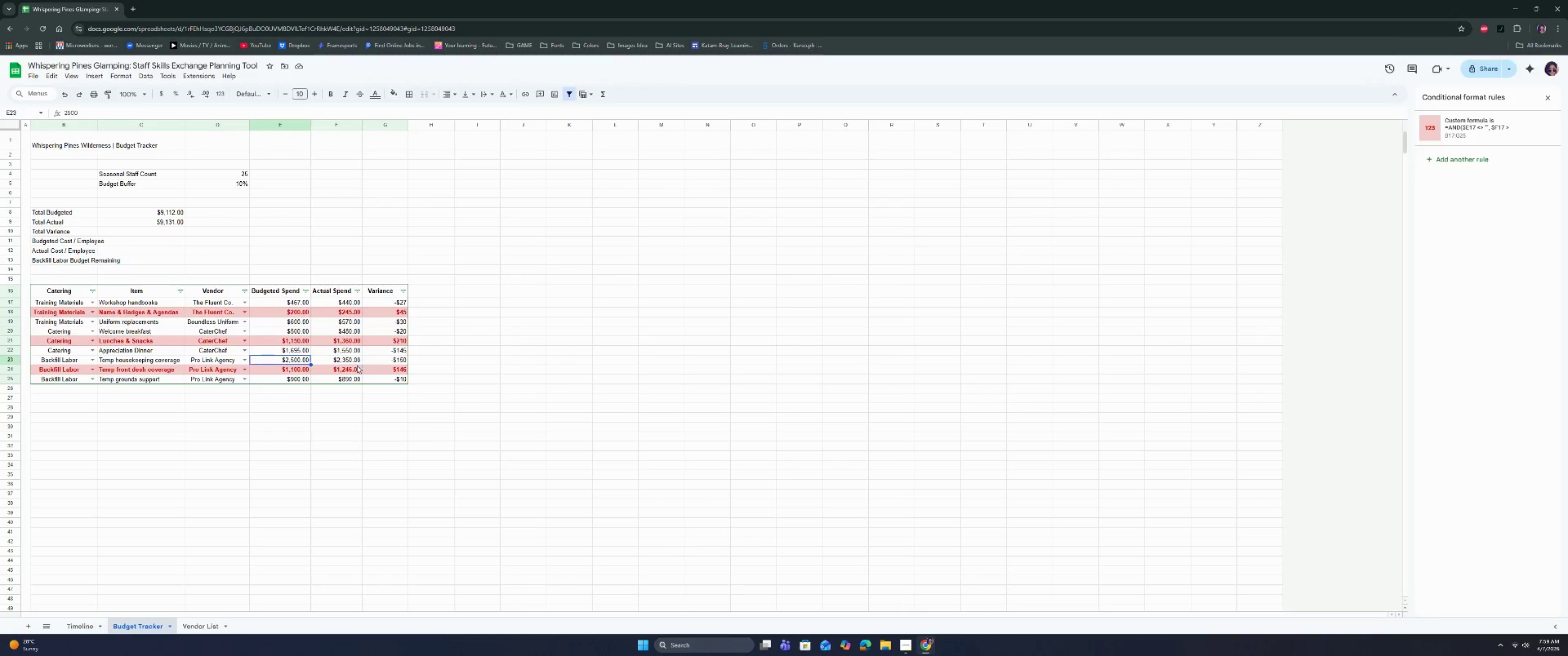 
key(ArrowLeft)
 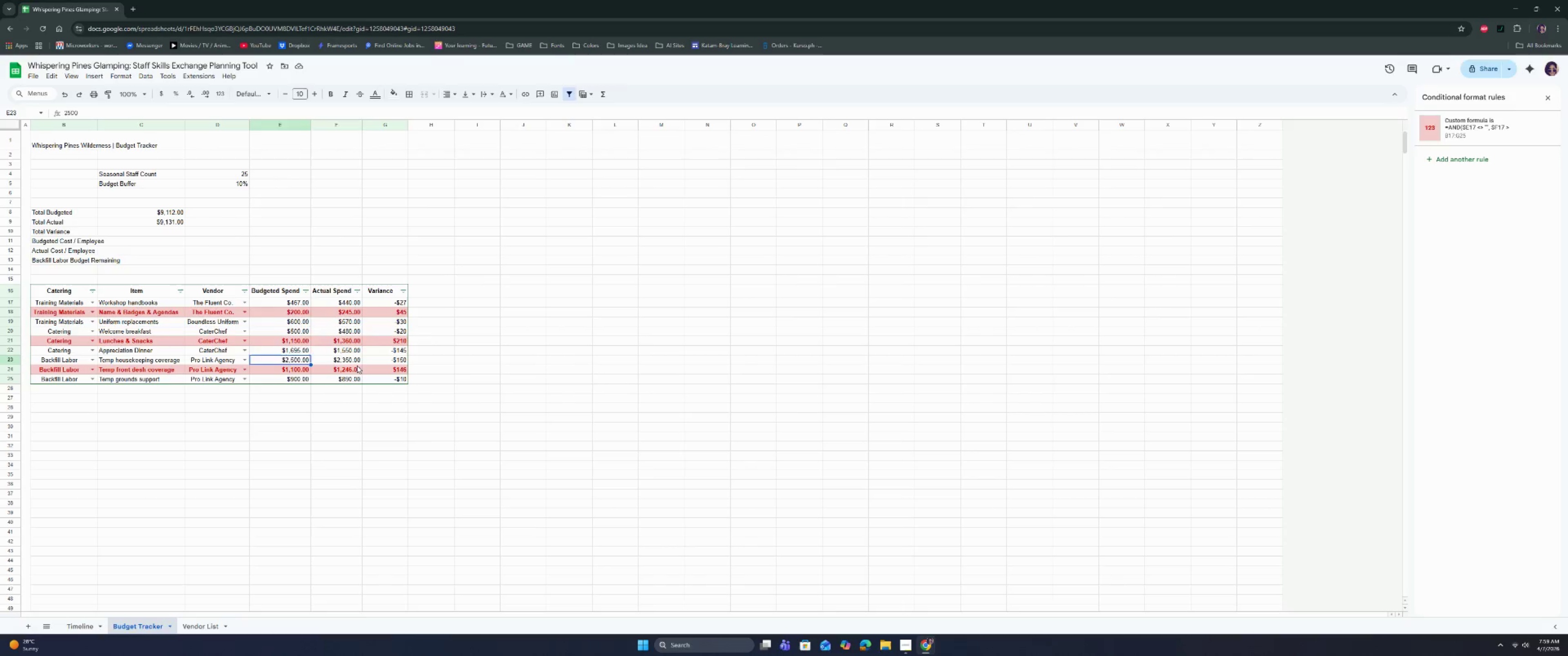 
key(ArrowRight)
 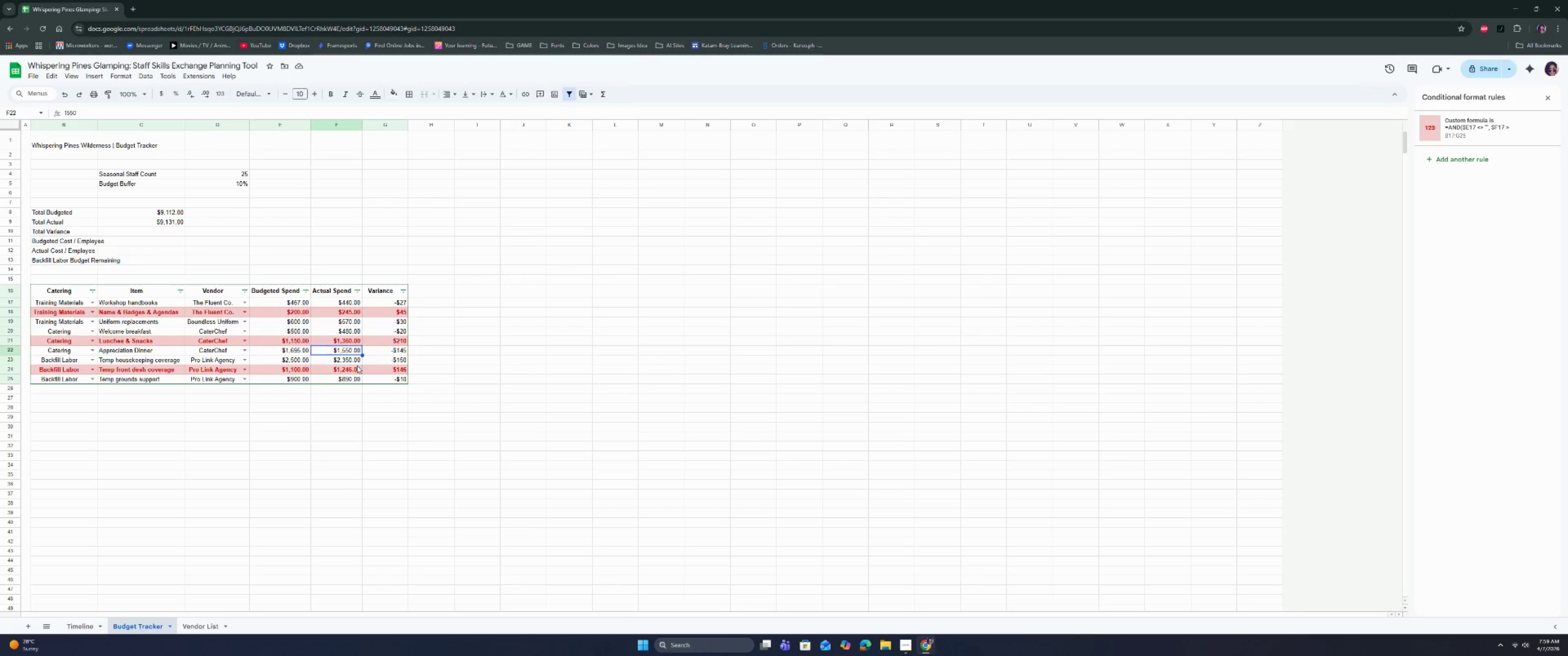 
key(ArrowUp)
 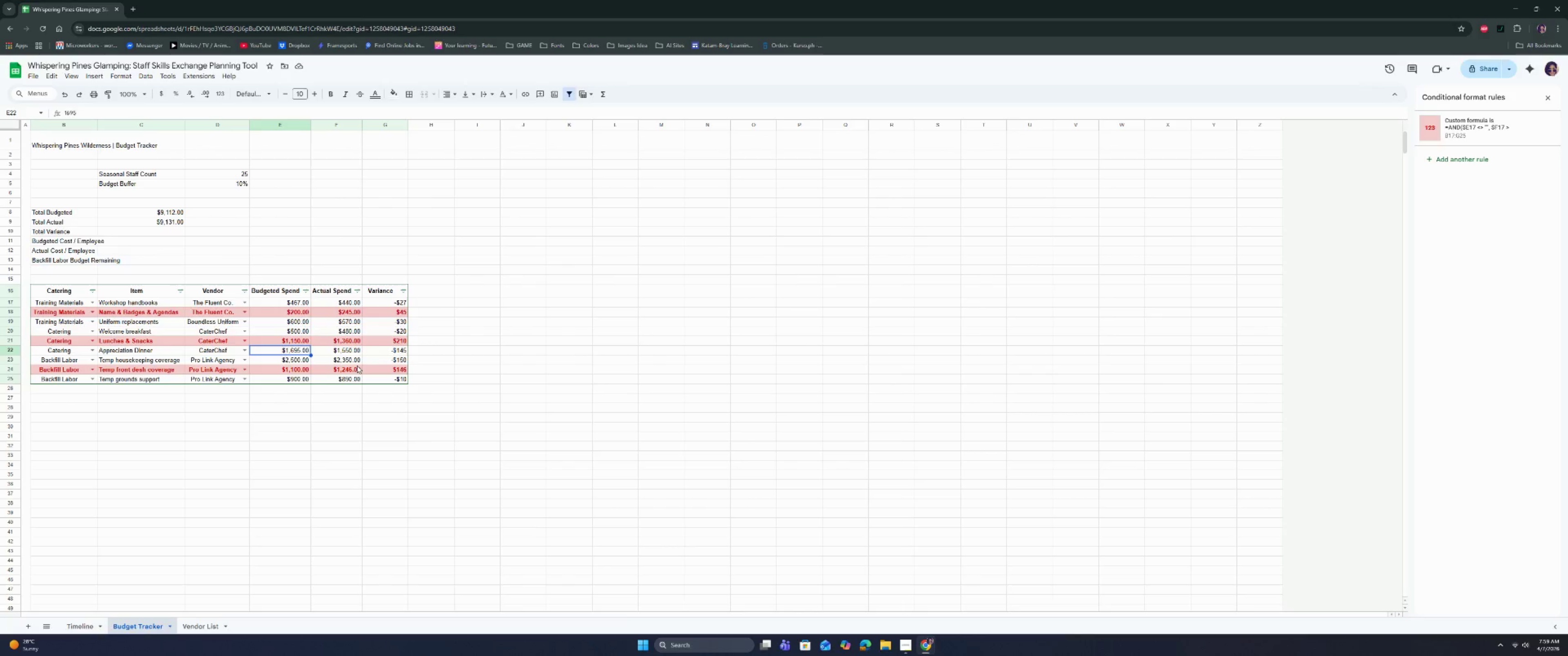 
key(ArrowLeft)
 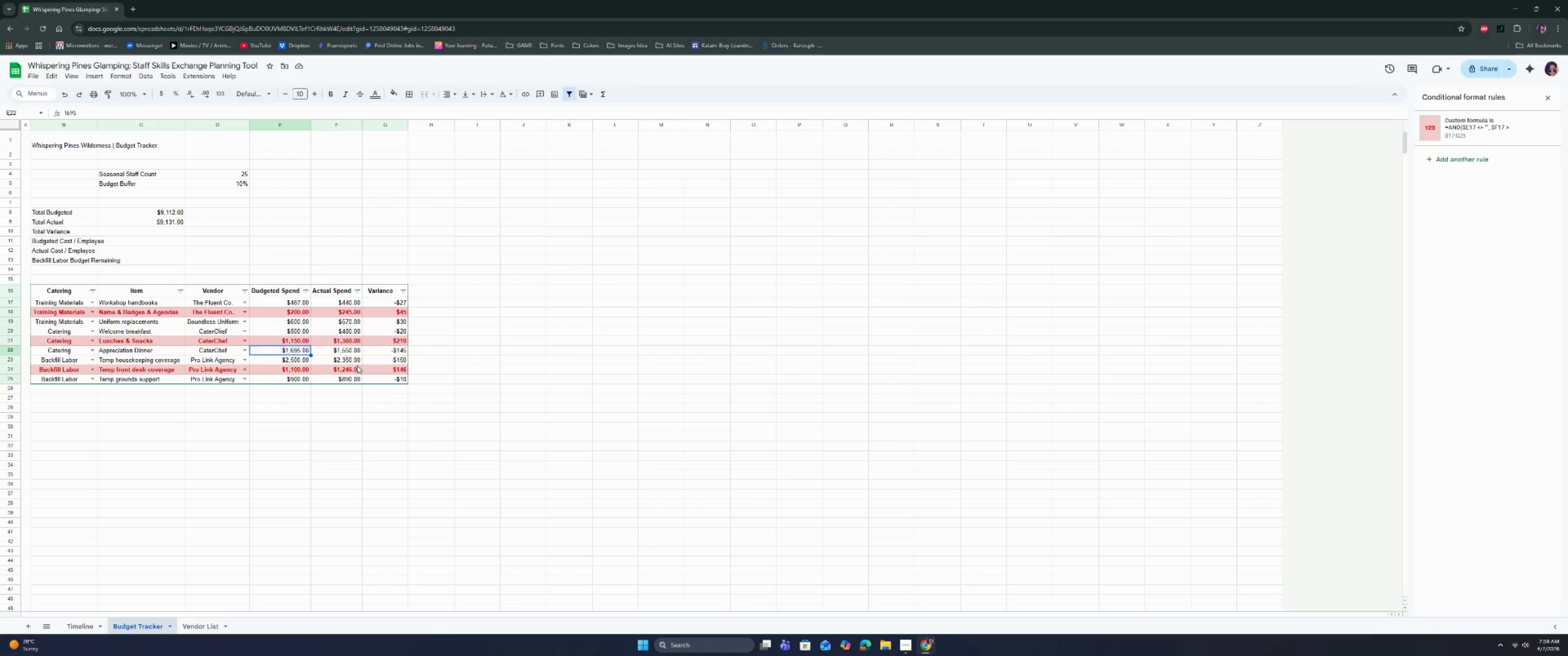 
key(ArrowRight)
 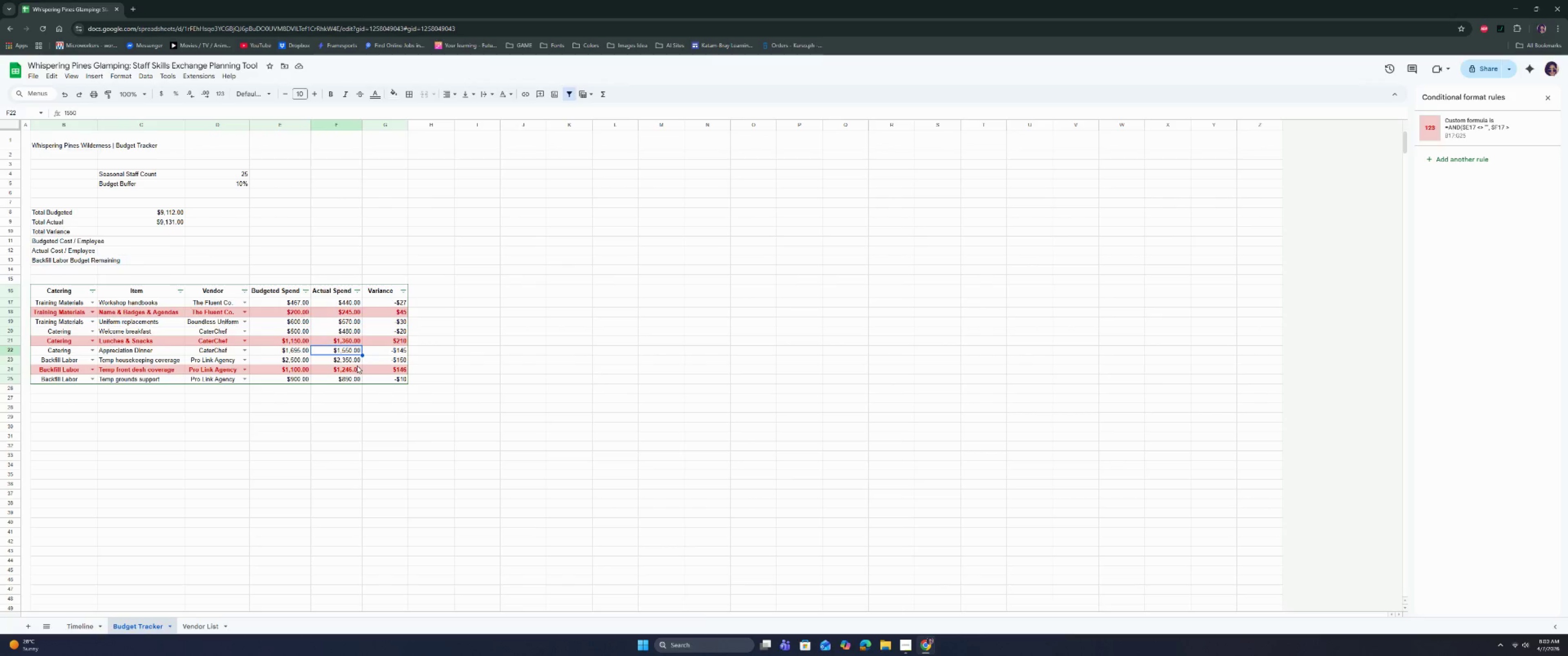 
key(ArrowLeft)
 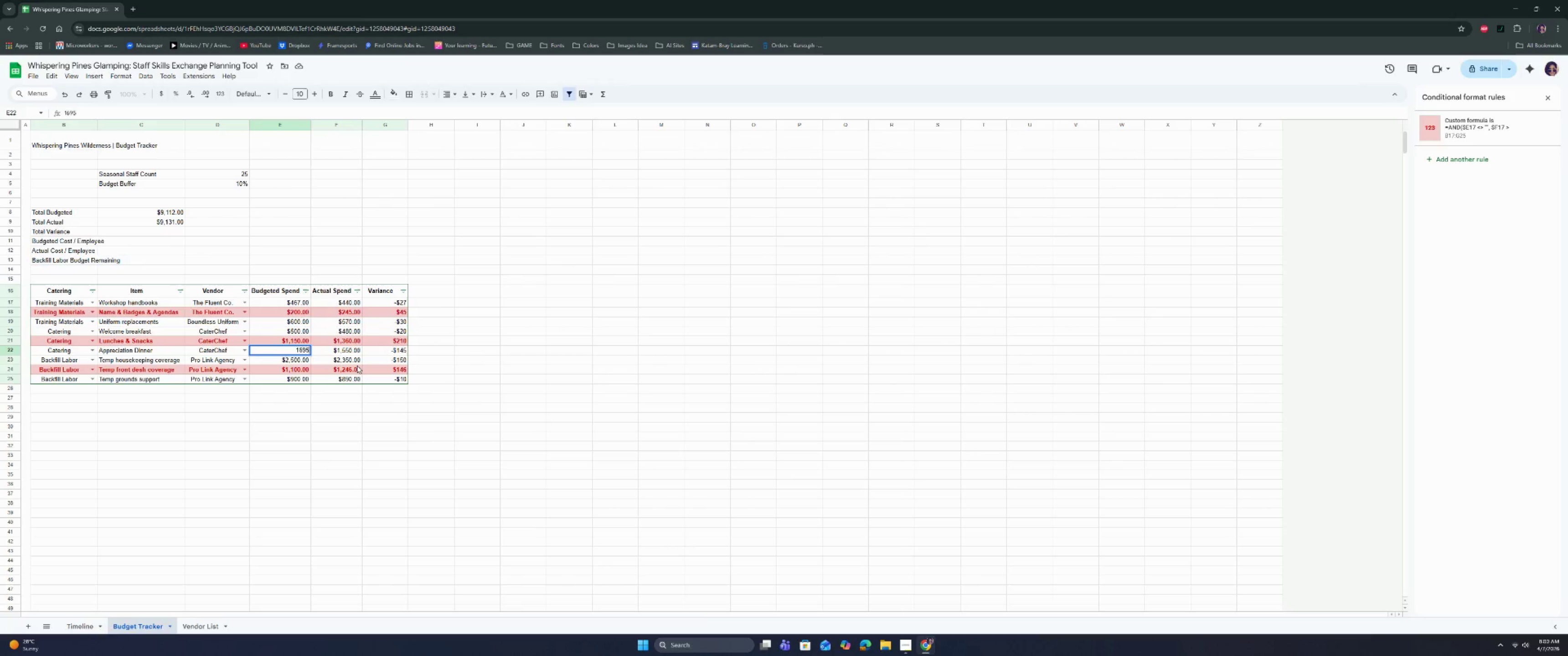 
key(Enter)
 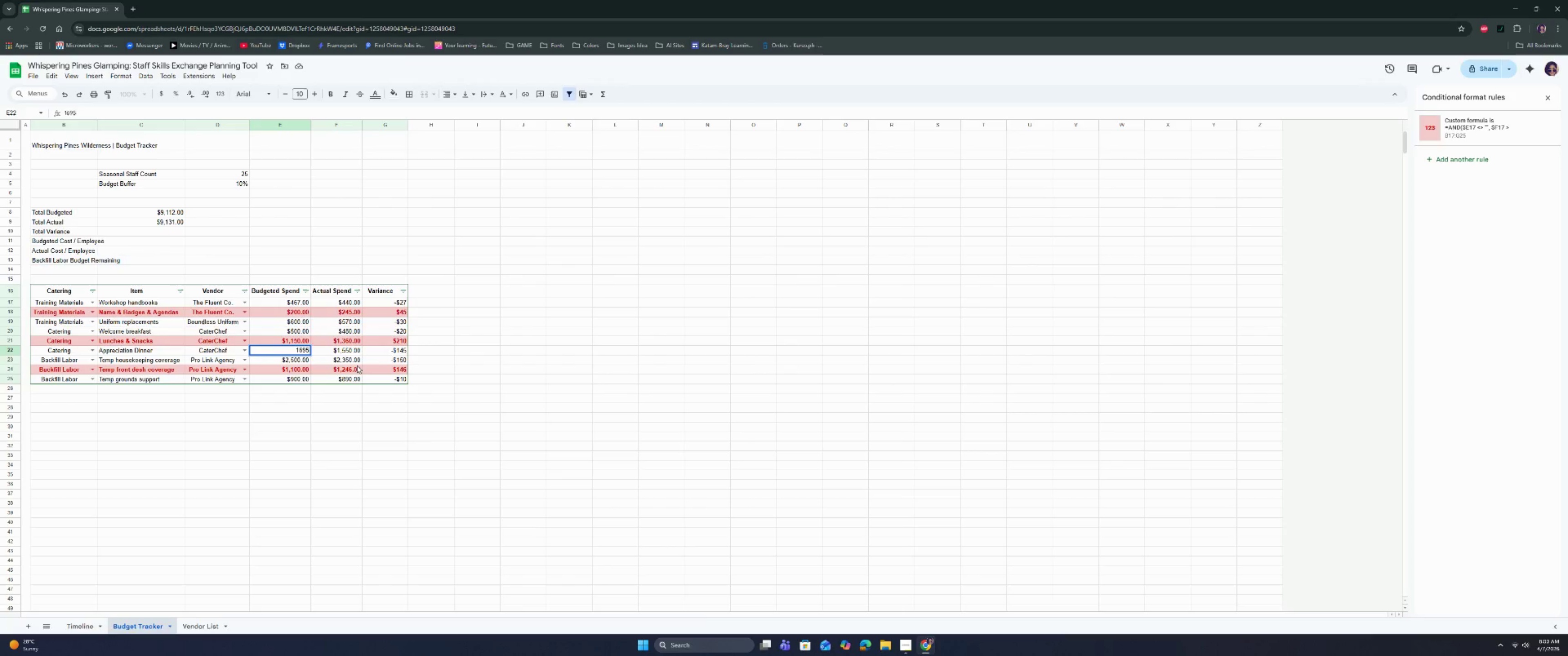 
key(Backspace)
key(Backspace)
type(50)
 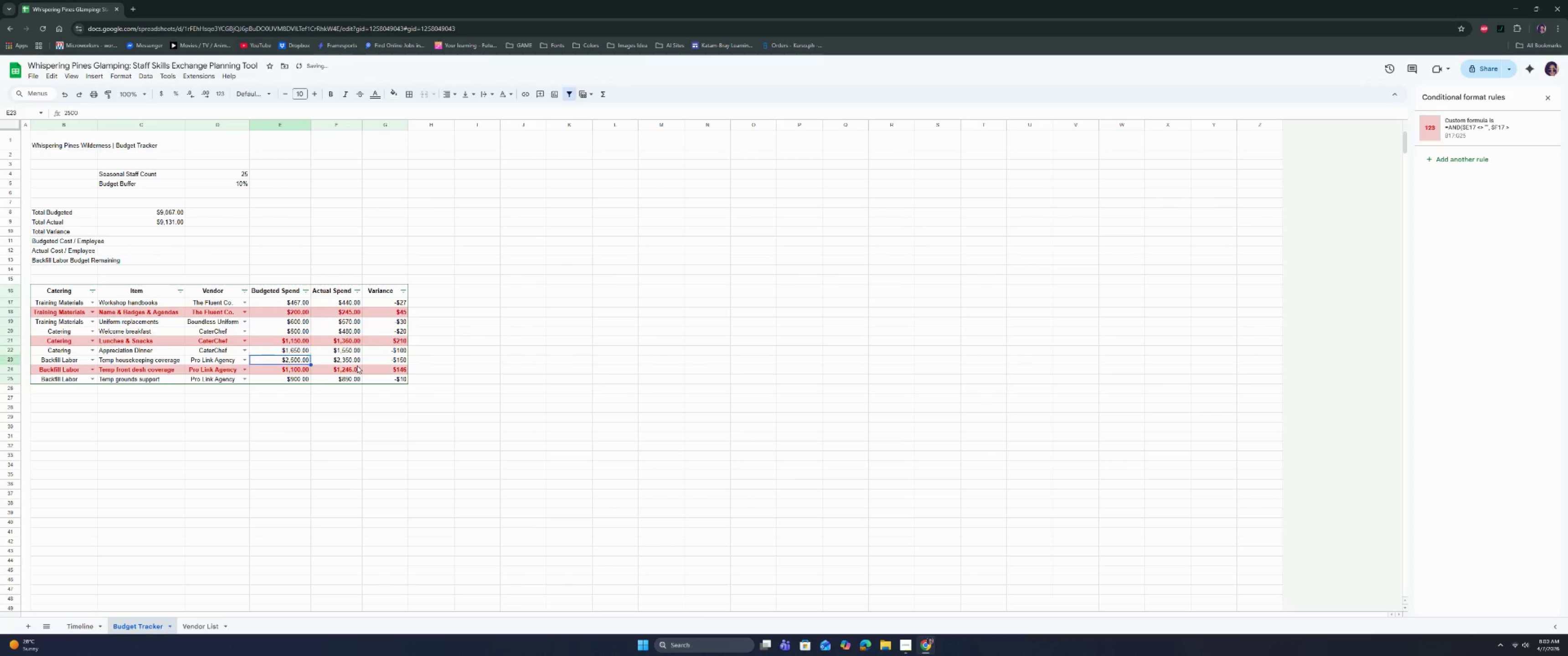 
key(Enter)
 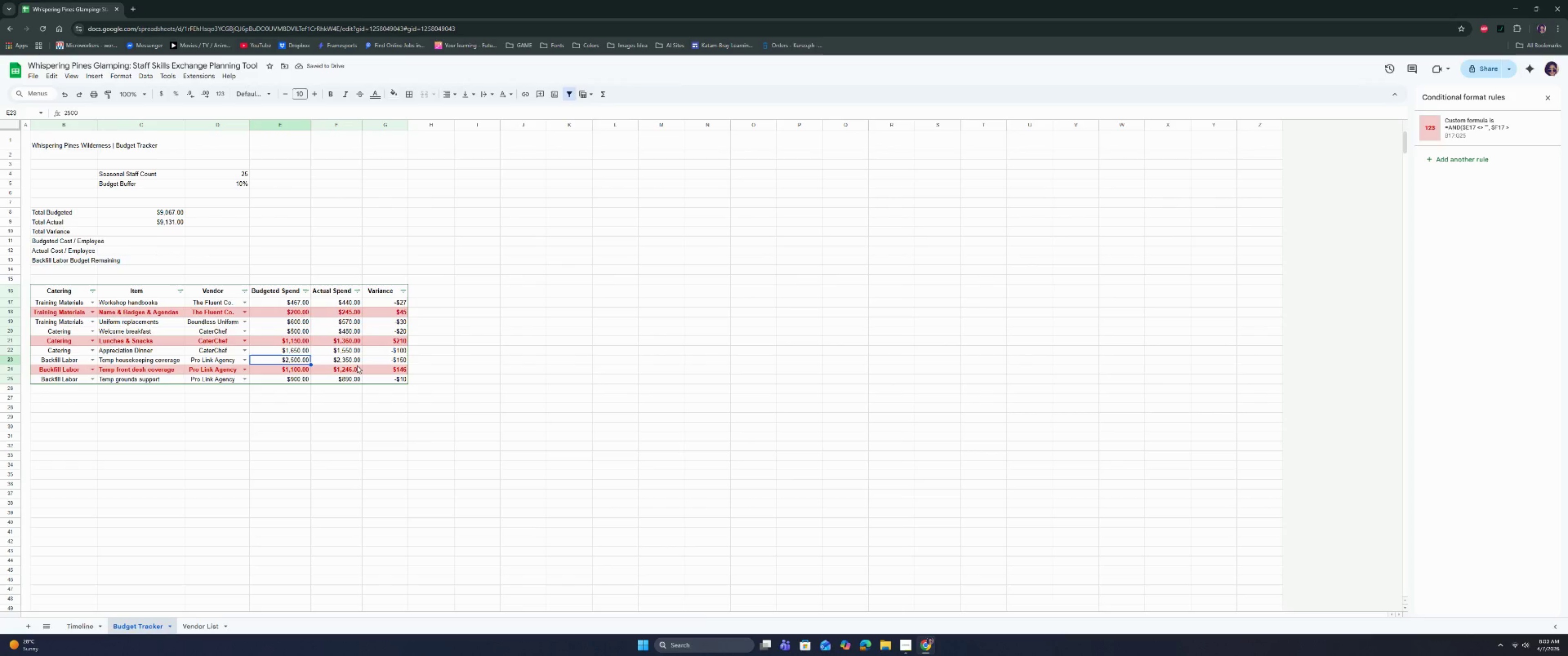 
key(ArrowUp)
 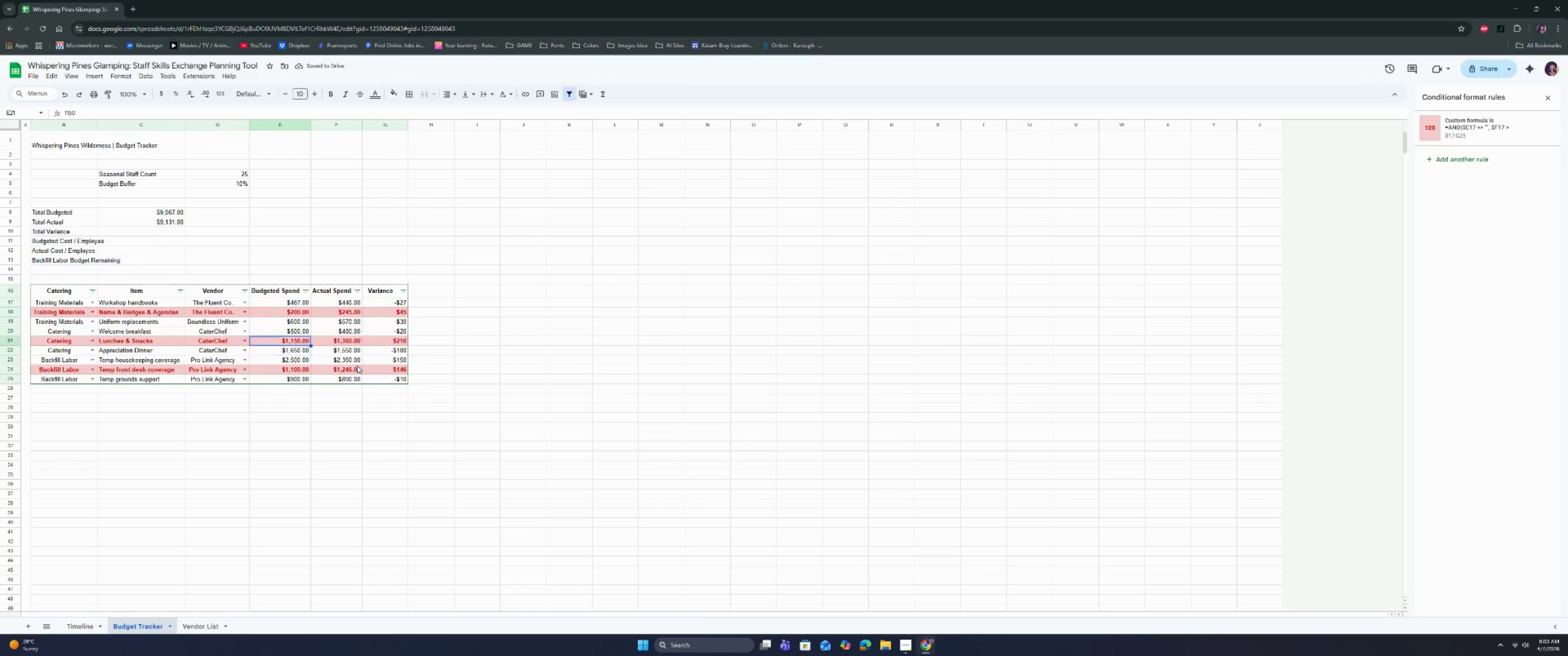 
key(ArrowUp)
 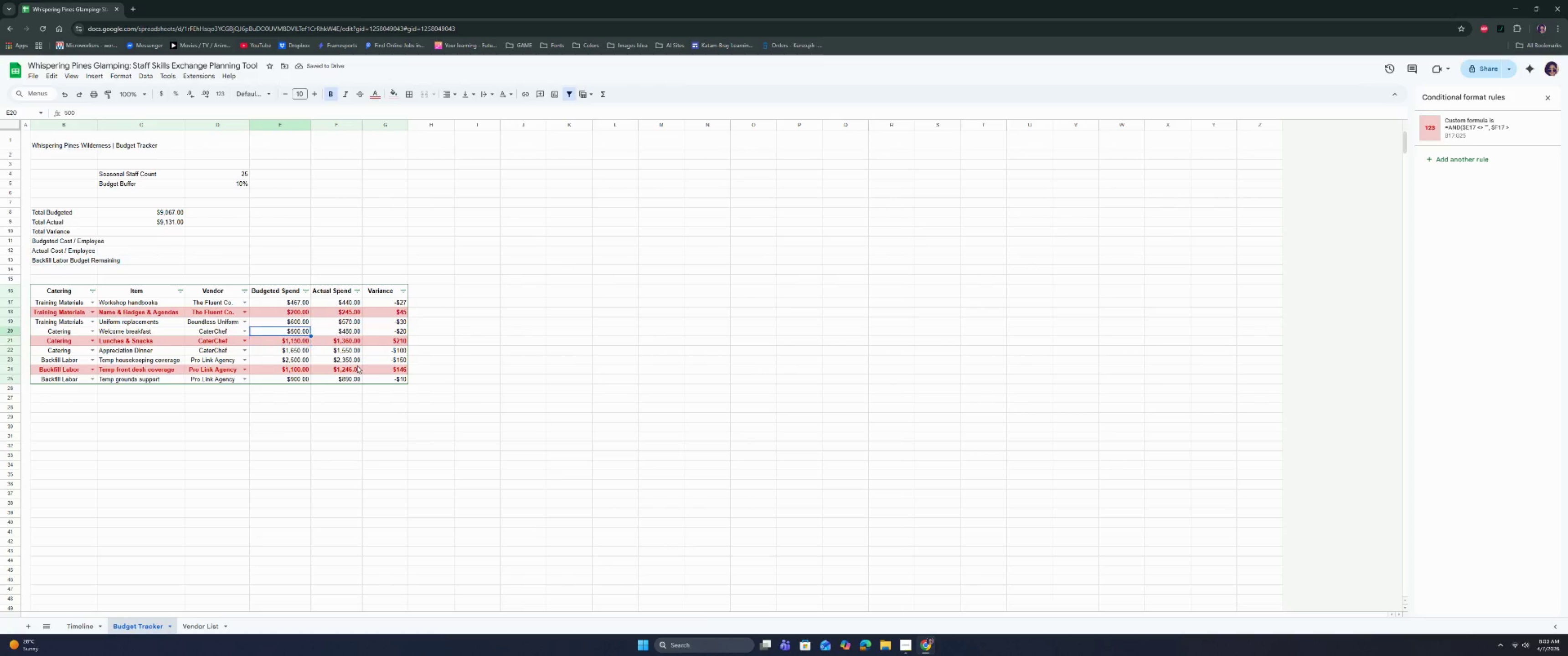 
key(ArrowUp)
 